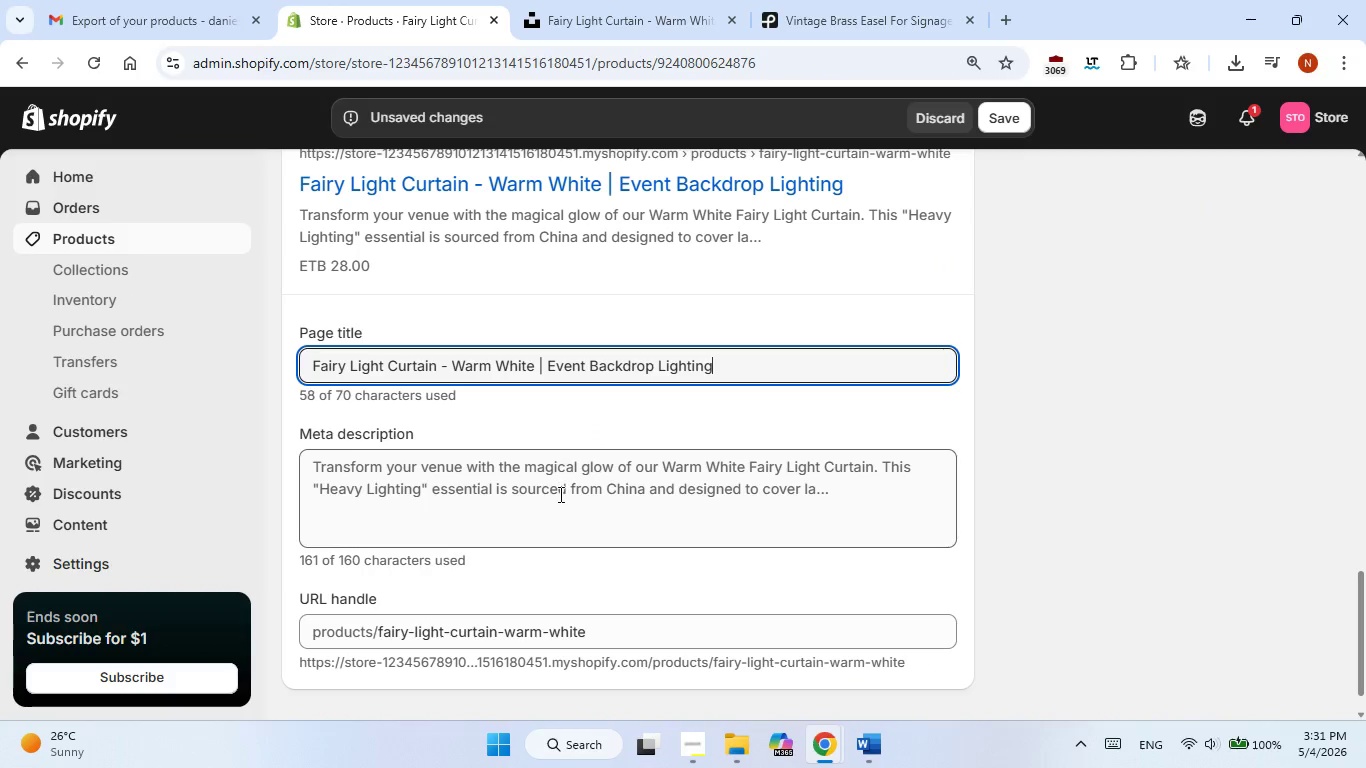 
left_click([559, 494])
 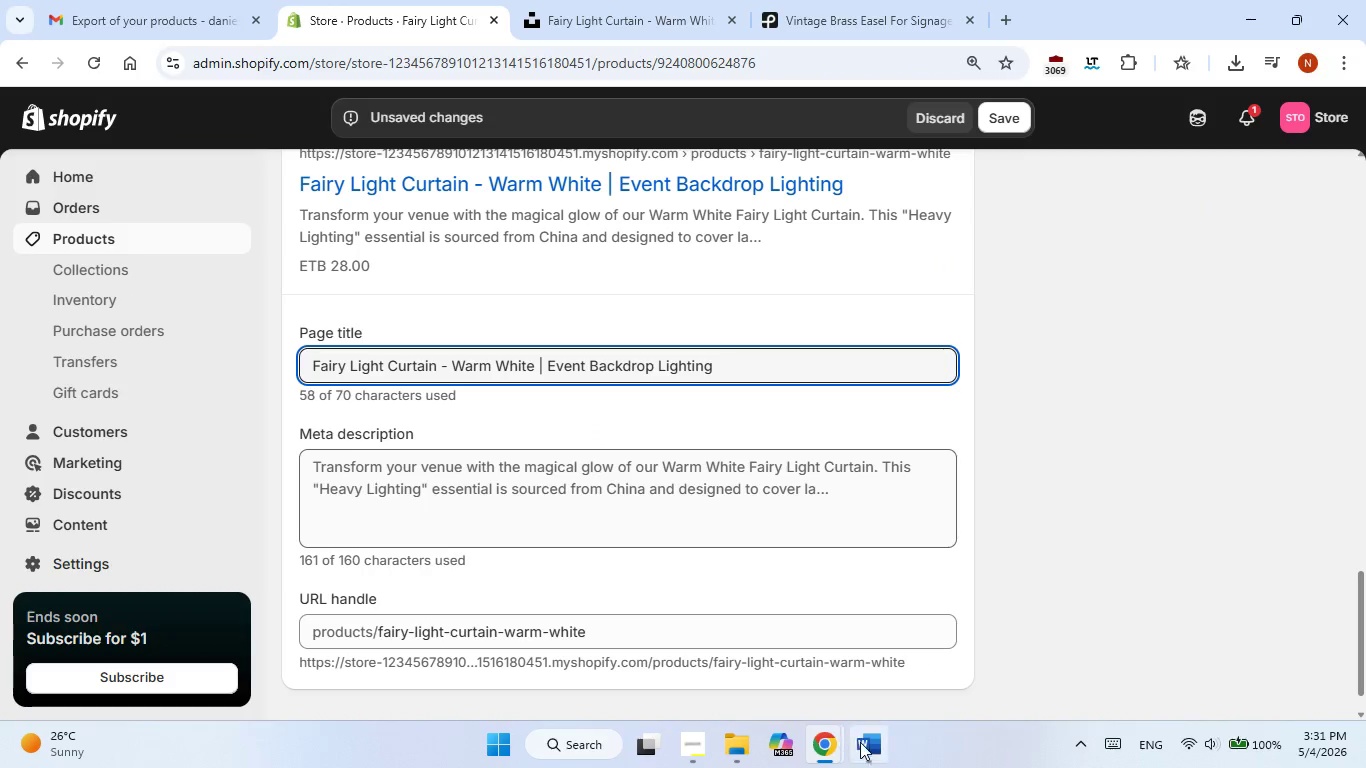 
left_click([867, 754])
 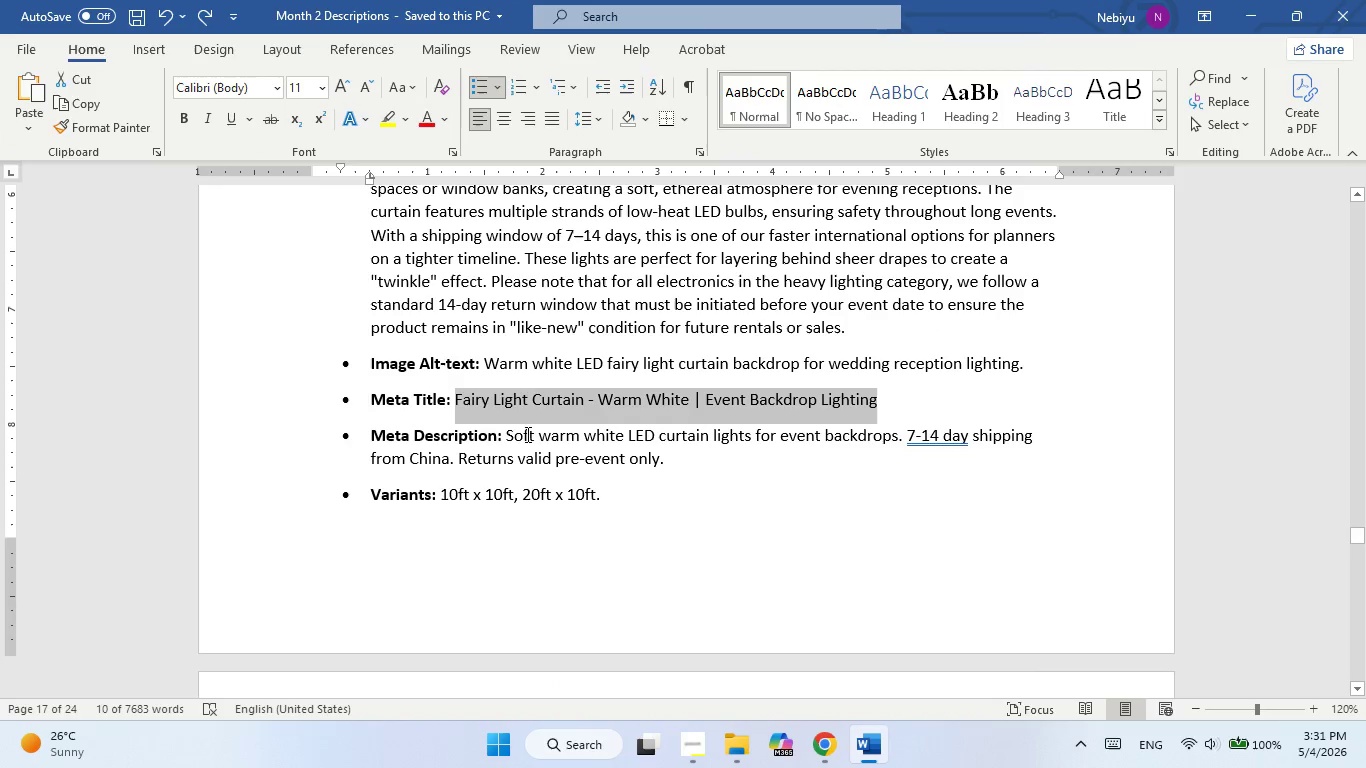 
left_click_drag(start_coordinate=[510, 435], to_coordinate=[703, 462])
 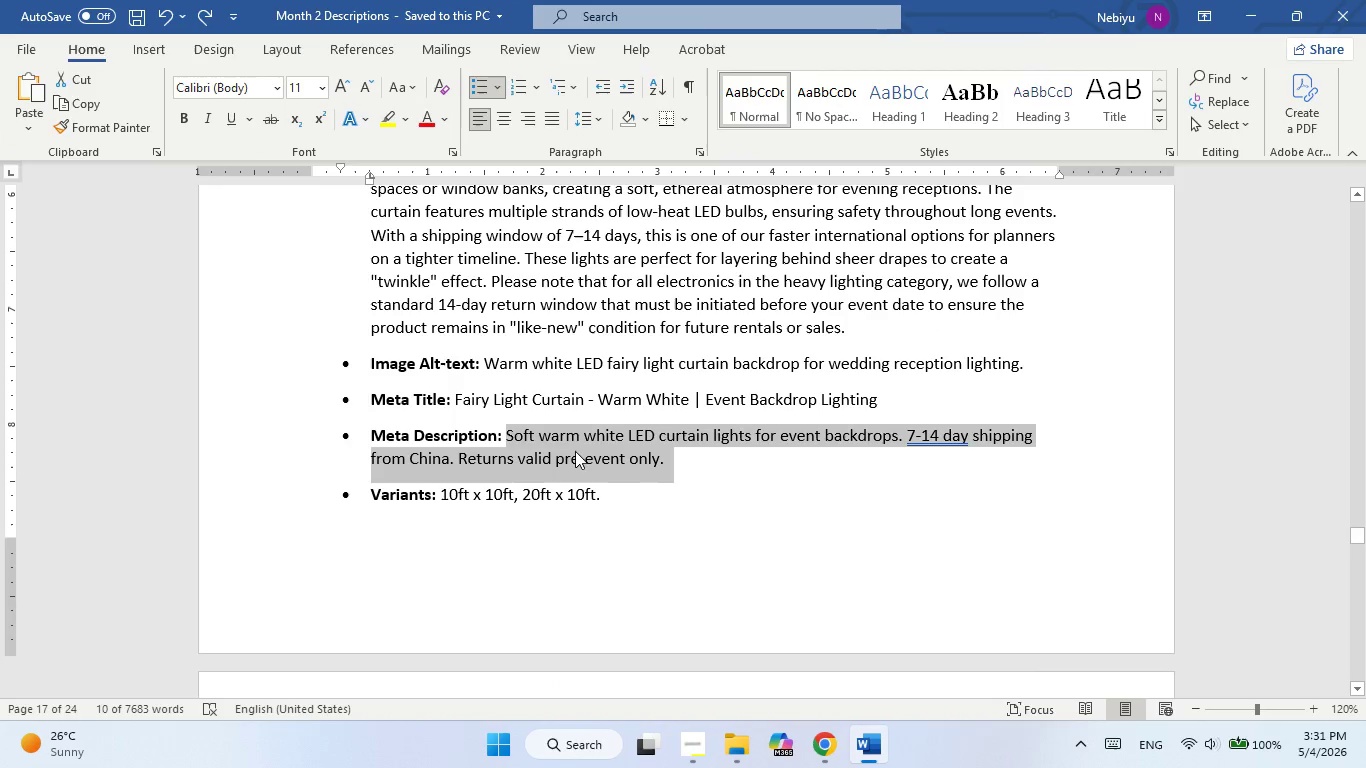 
right_click([575, 451])
 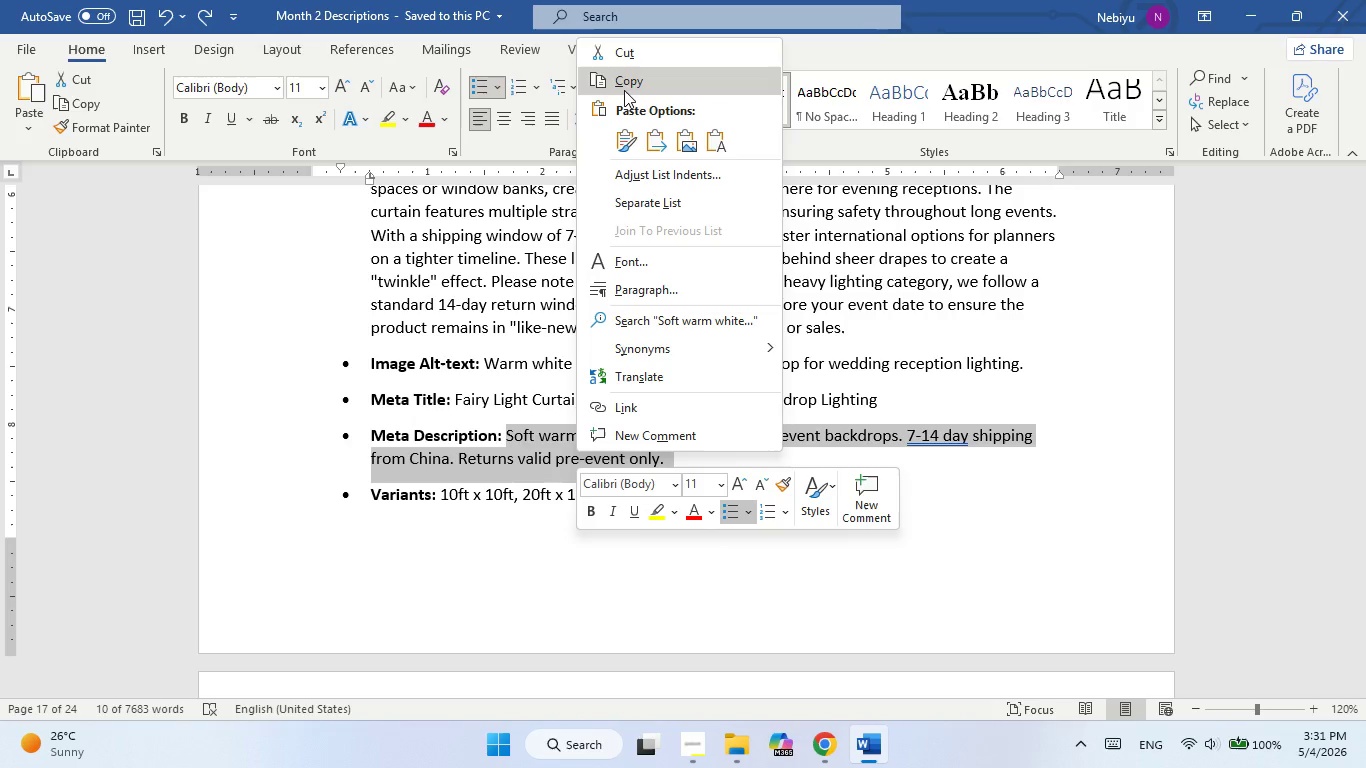 
left_click([628, 80])
 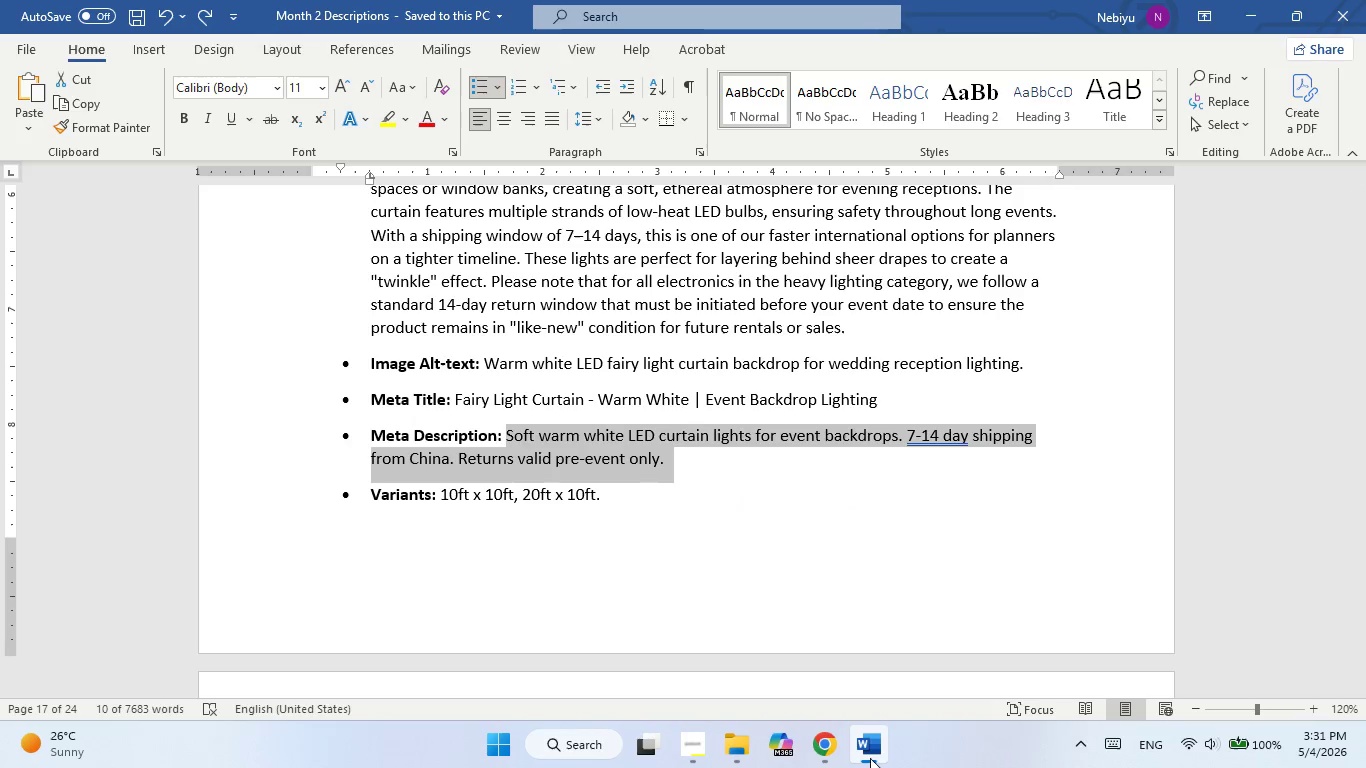 
left_click([872, 746])
 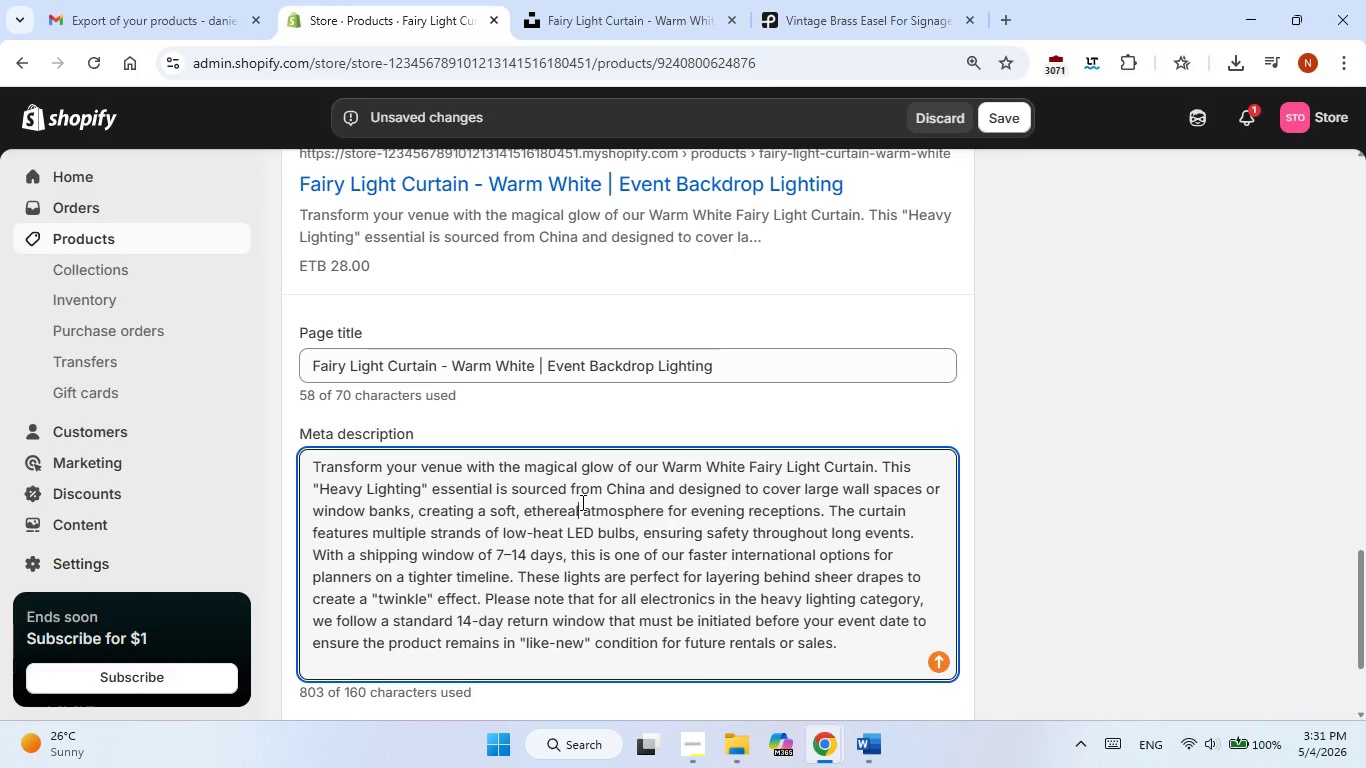 
double_click([579, 502])
 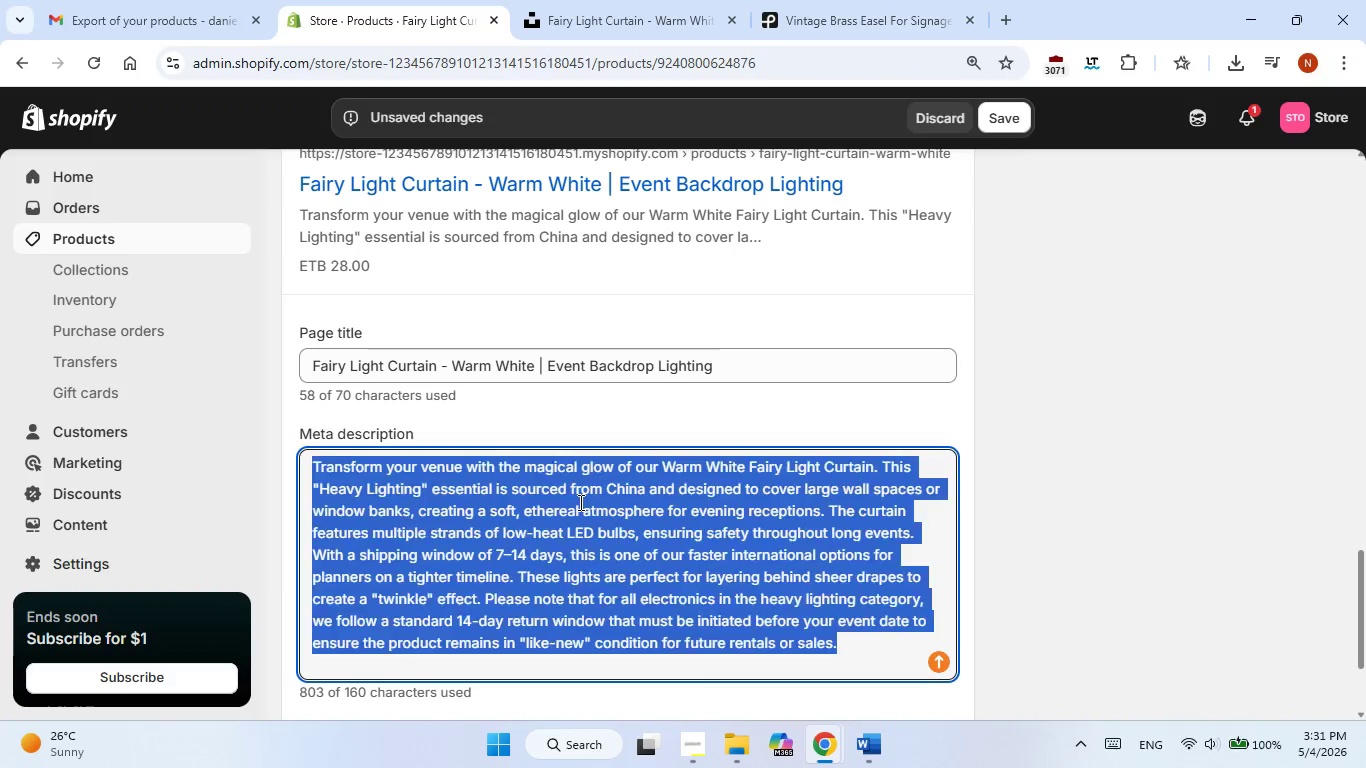 
triple_click([579, 502])
 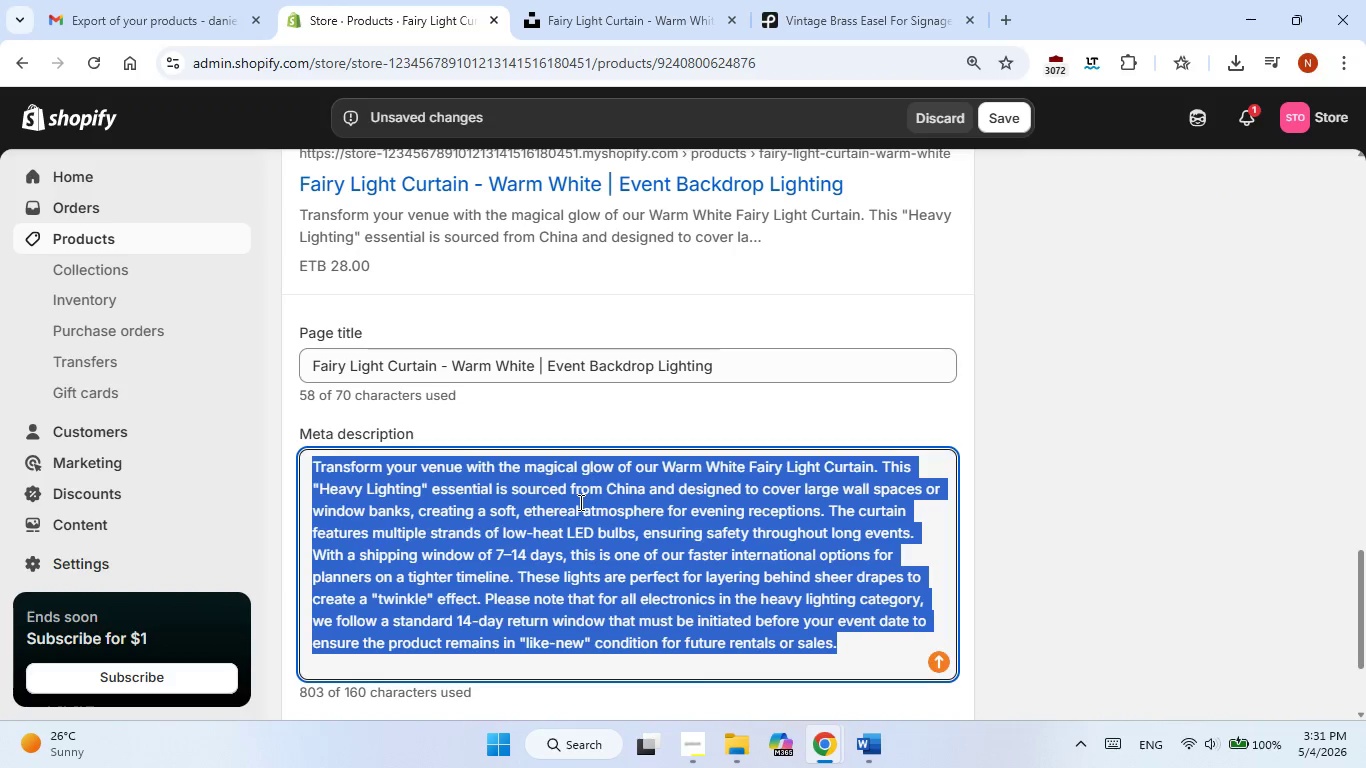 
right_click([579, 502])
 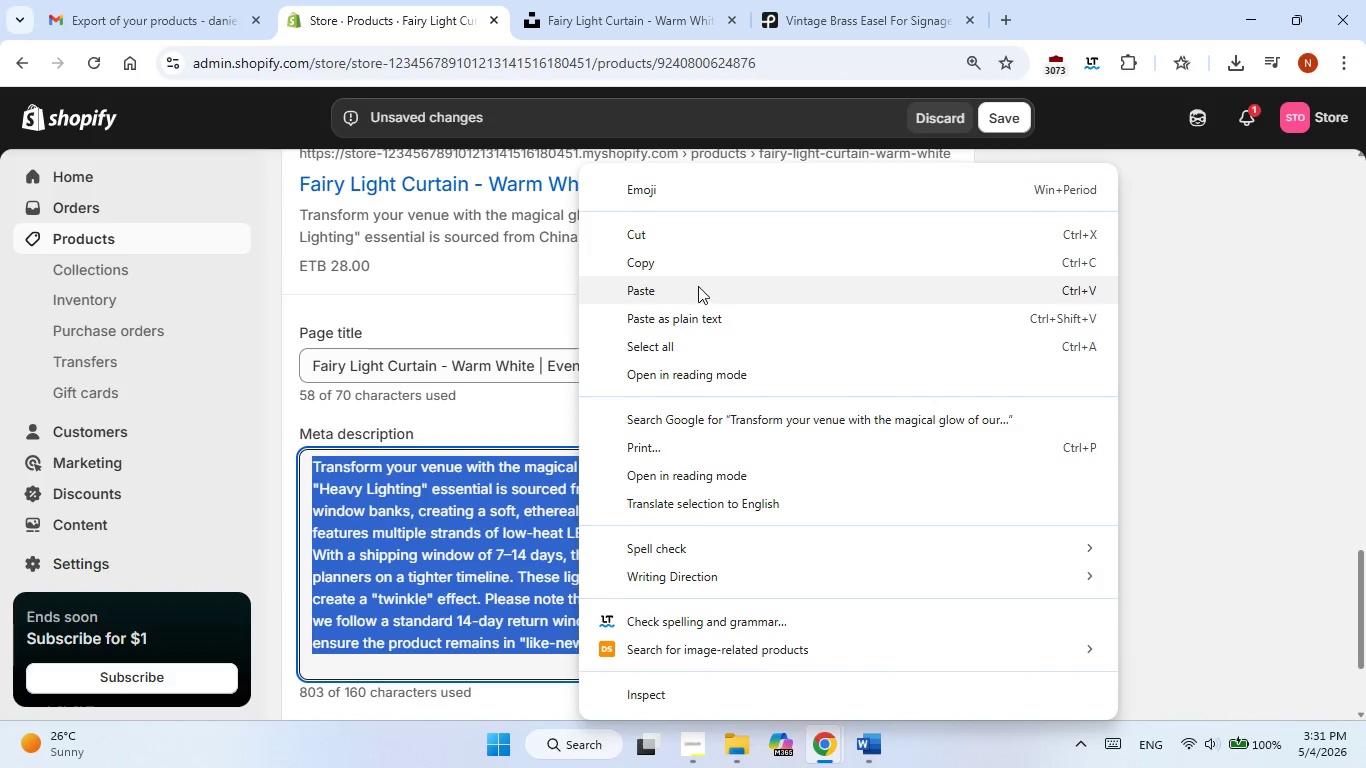 
left_click([698, 286])
 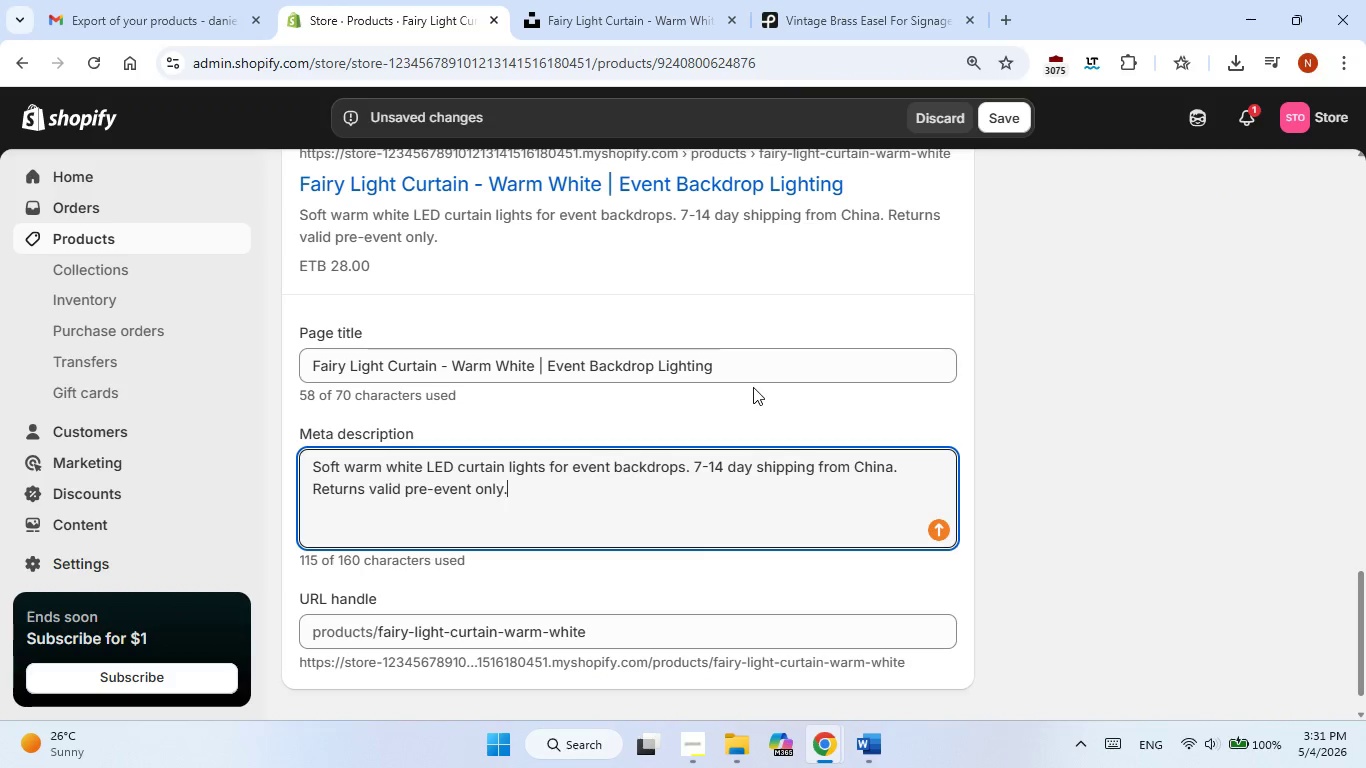 
mouse_move([753, 748])
 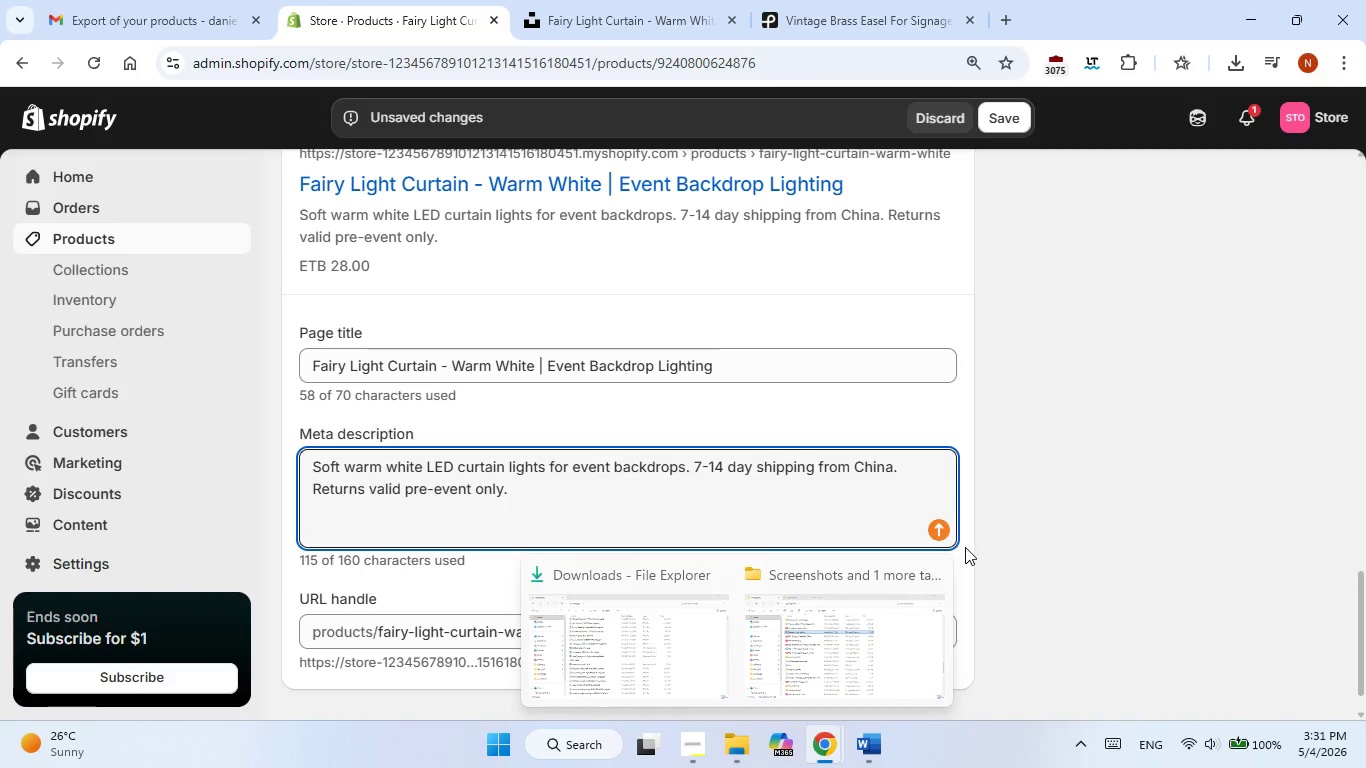 
left_click([965, 547])
 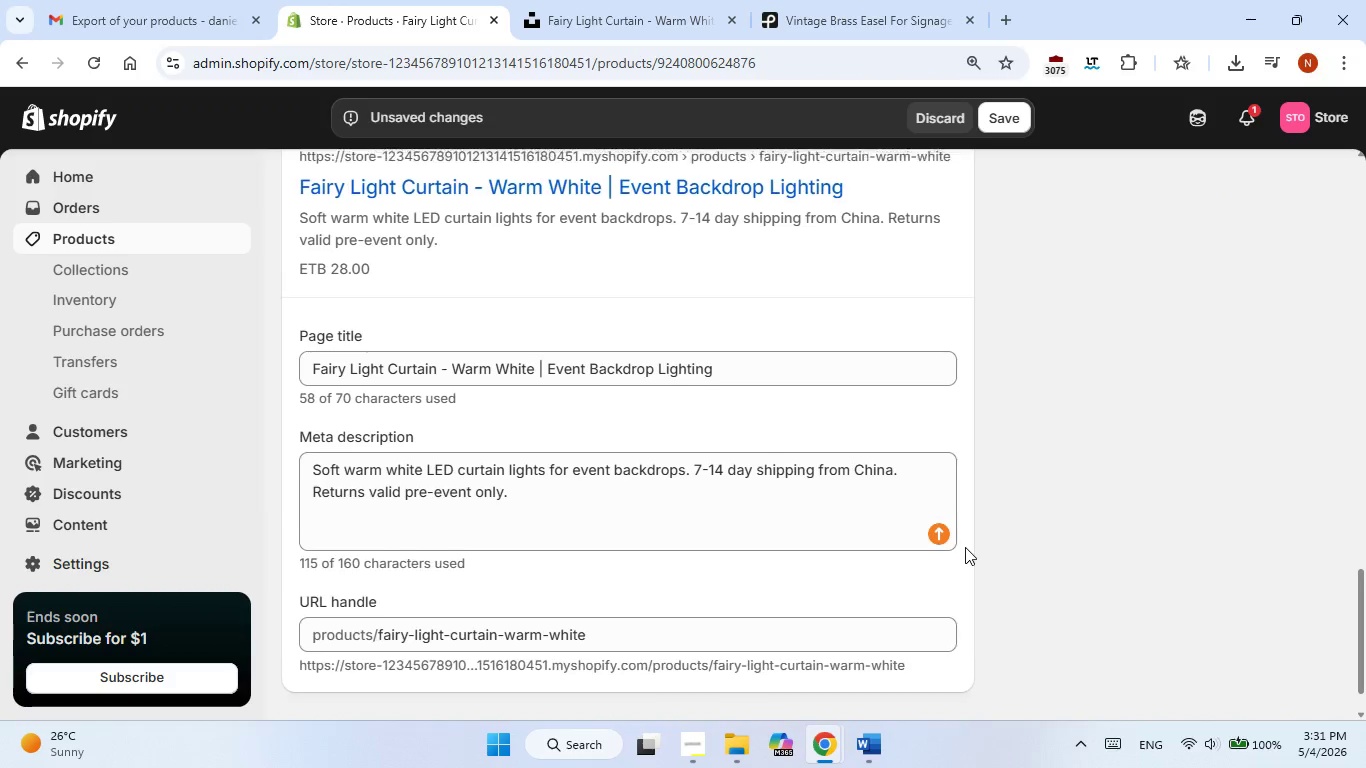 
scroll: coordinate [965, 547], scroll_direction: up, amount: 2.0
 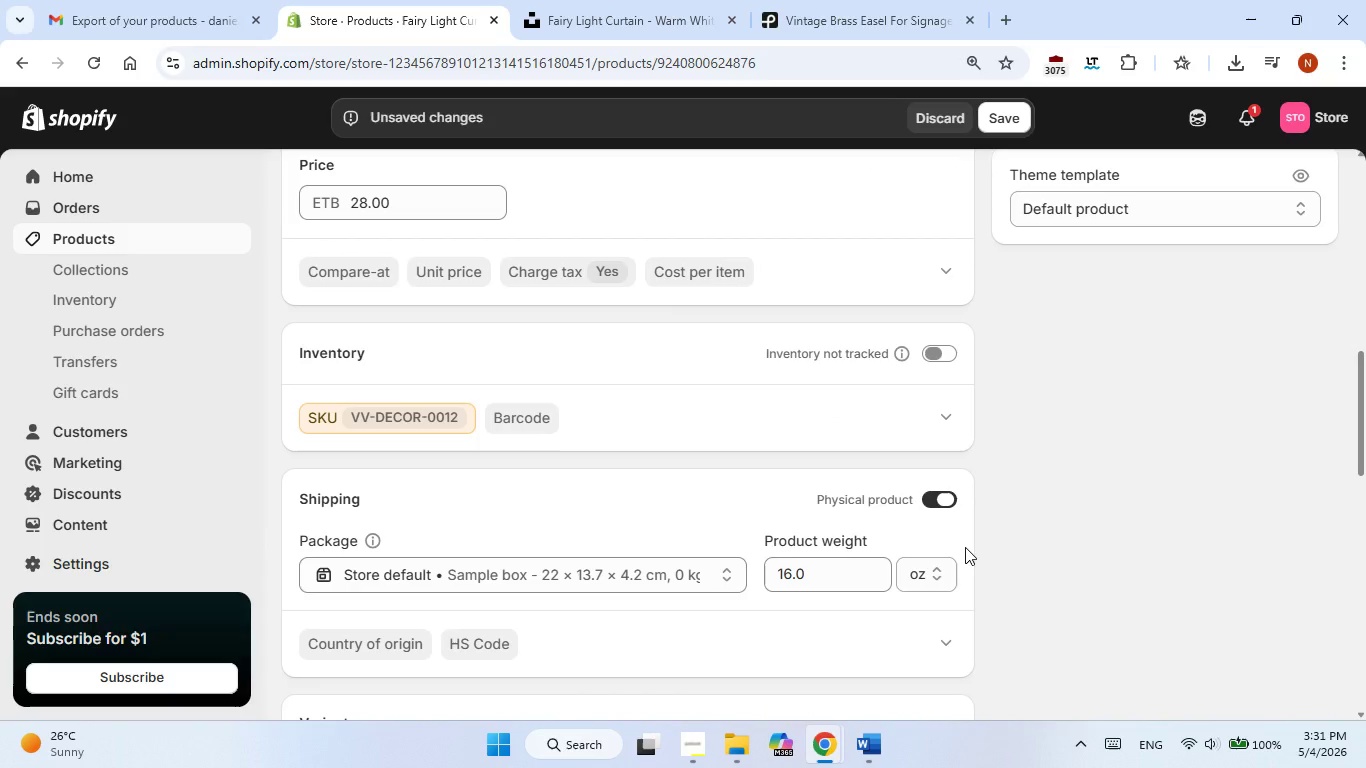 
wait(6.47)
 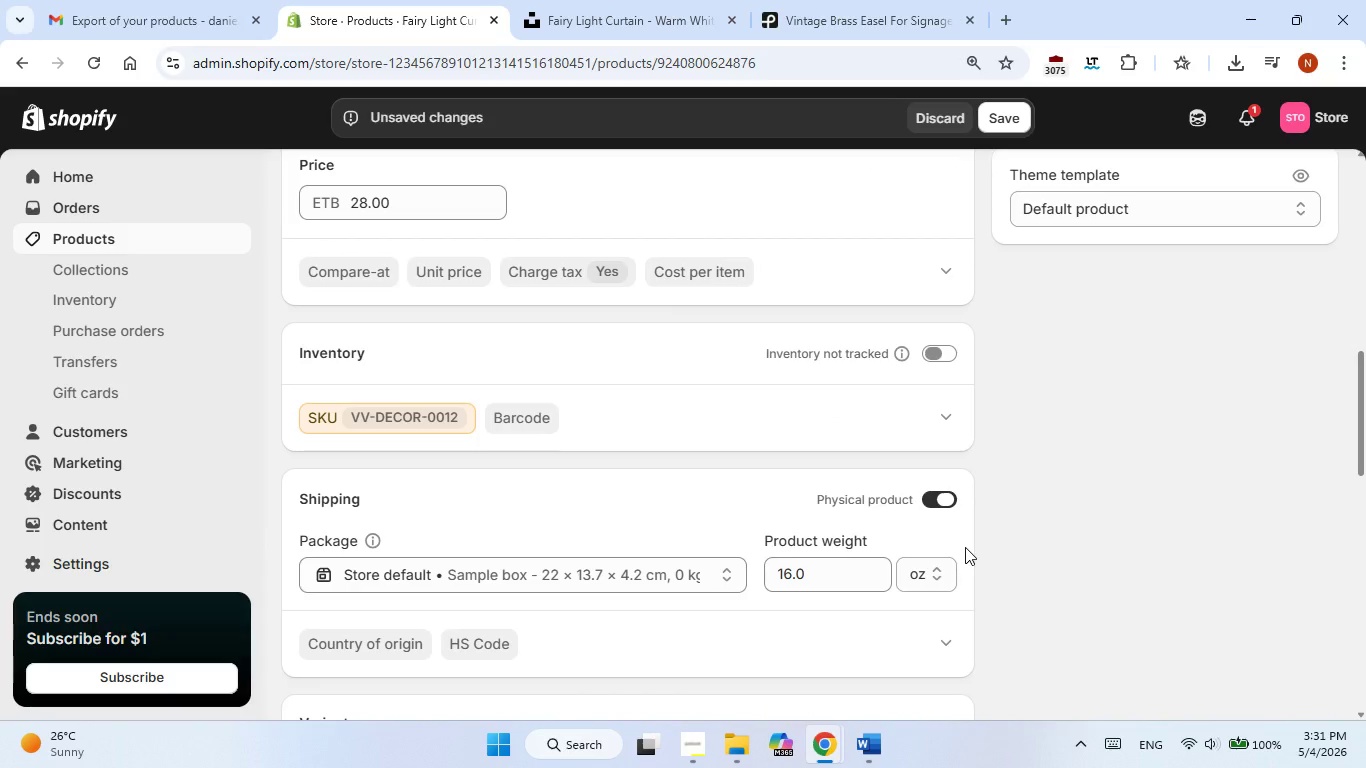 
scroll: coordinate [961, 585], scroll_direction: up, amount: 3.0
 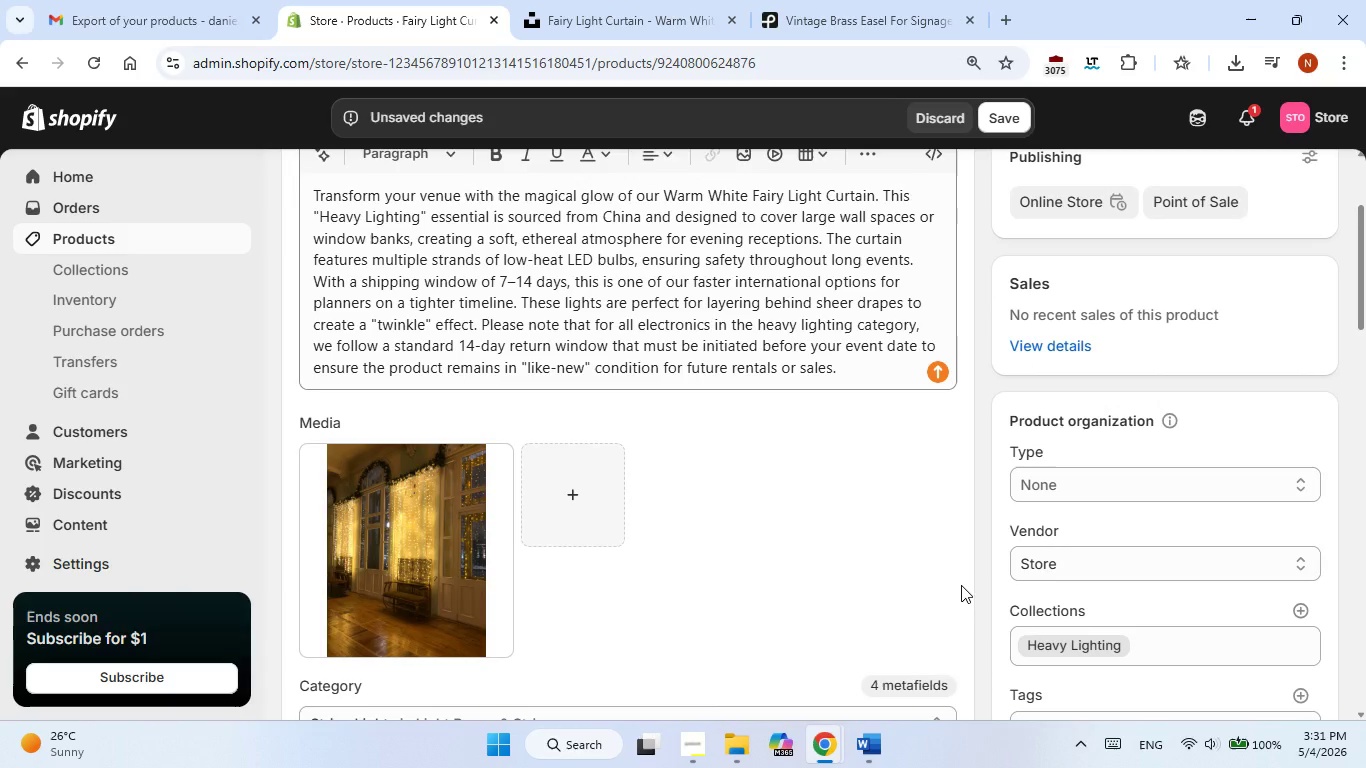 
scroll: coordinate [961, 585], scroll_direction: down, amount: 2.0
 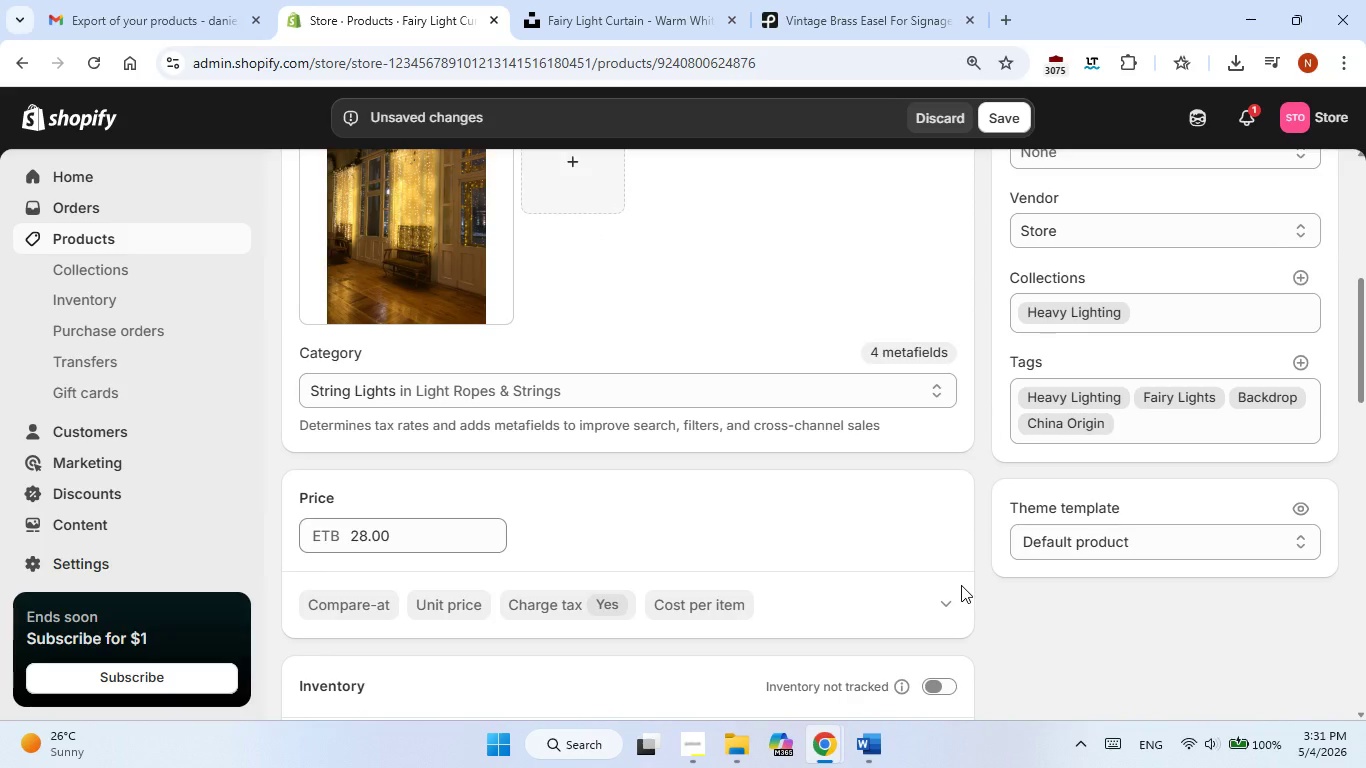 
scroll: coordinate [961, 585], scroll_direction: up, amount: 6.0
 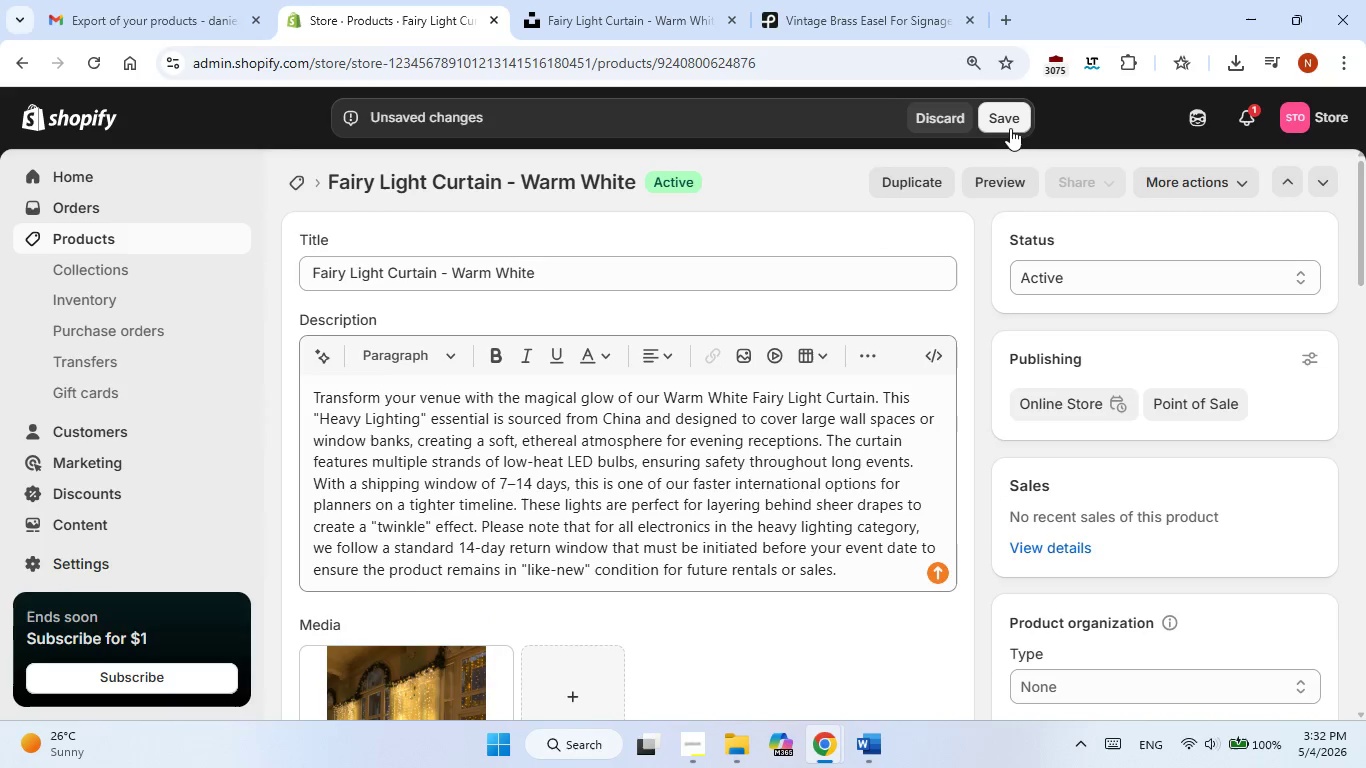 
left_click([1005, 126])
 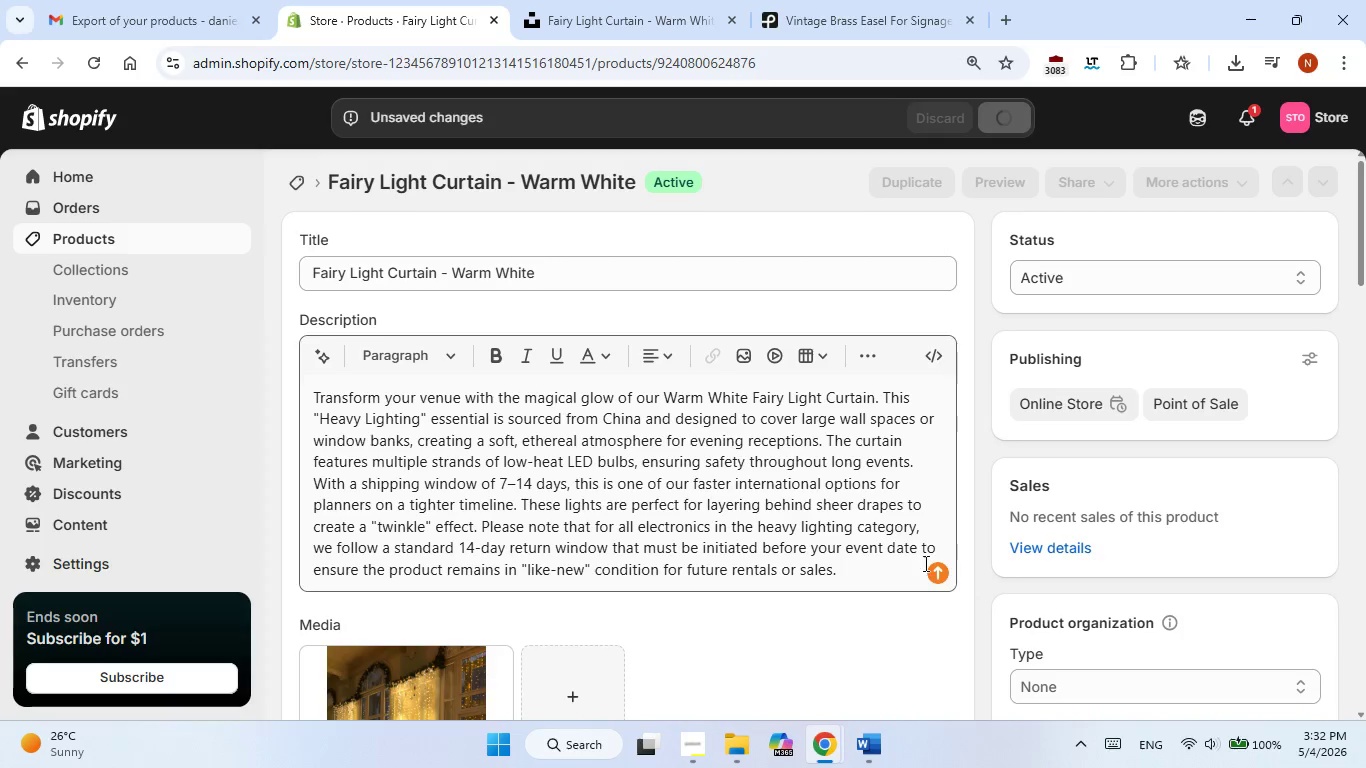 
wait(9.38)
 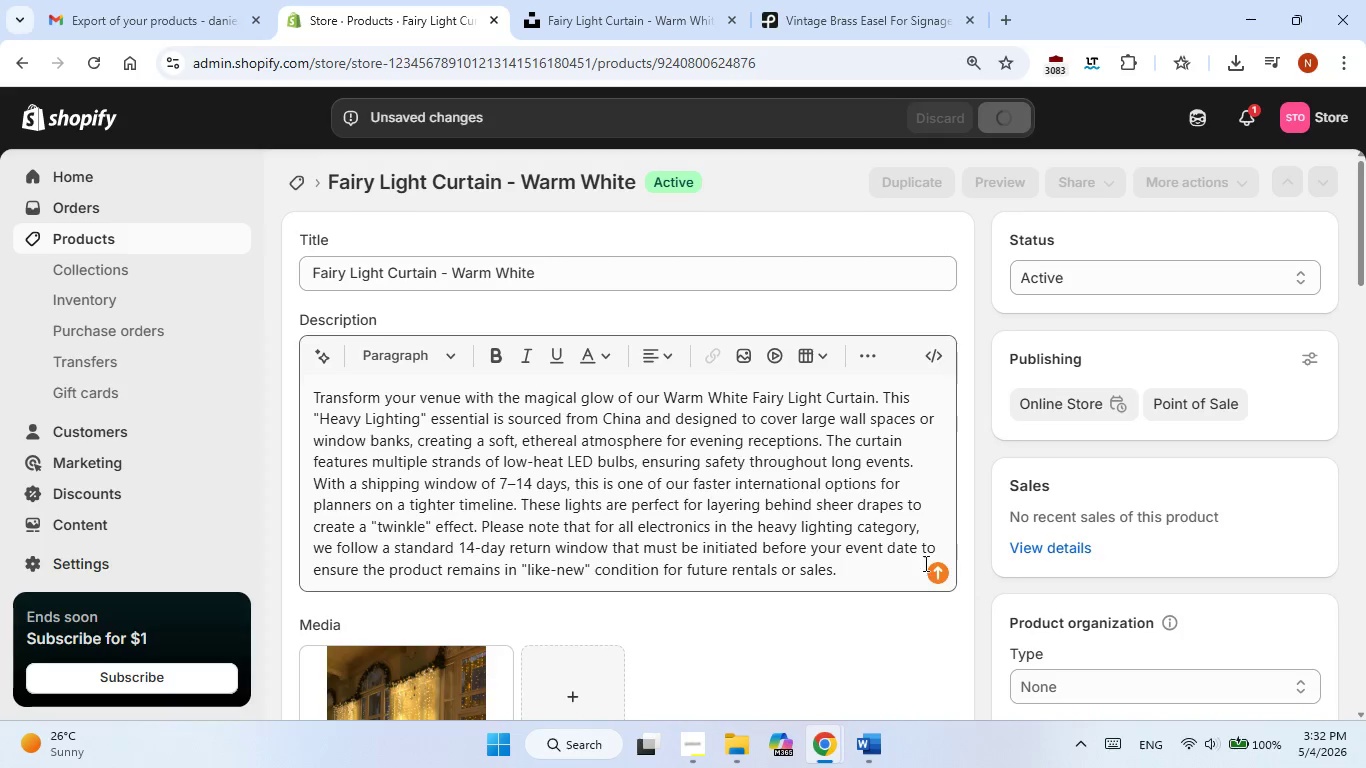 
mouse_move([350, 691])
 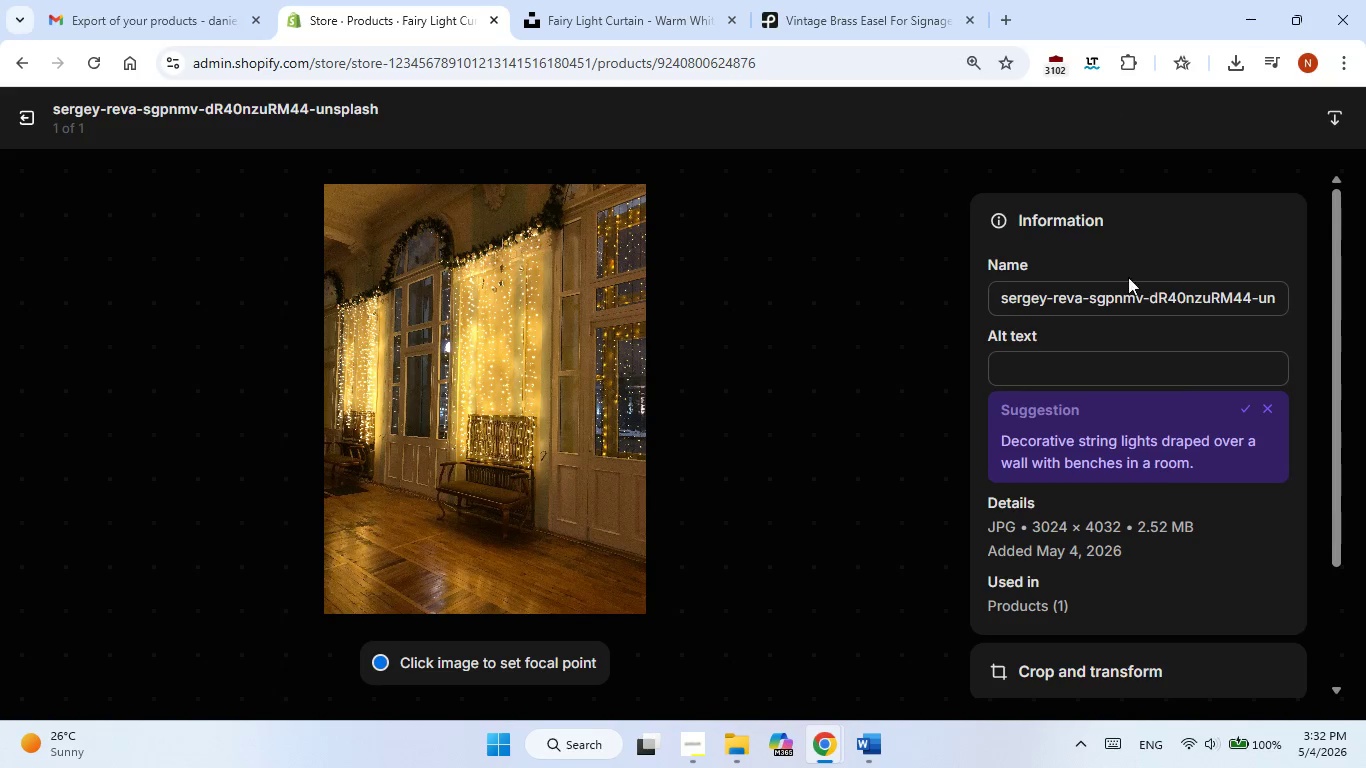 
left_click([1240, 409])
 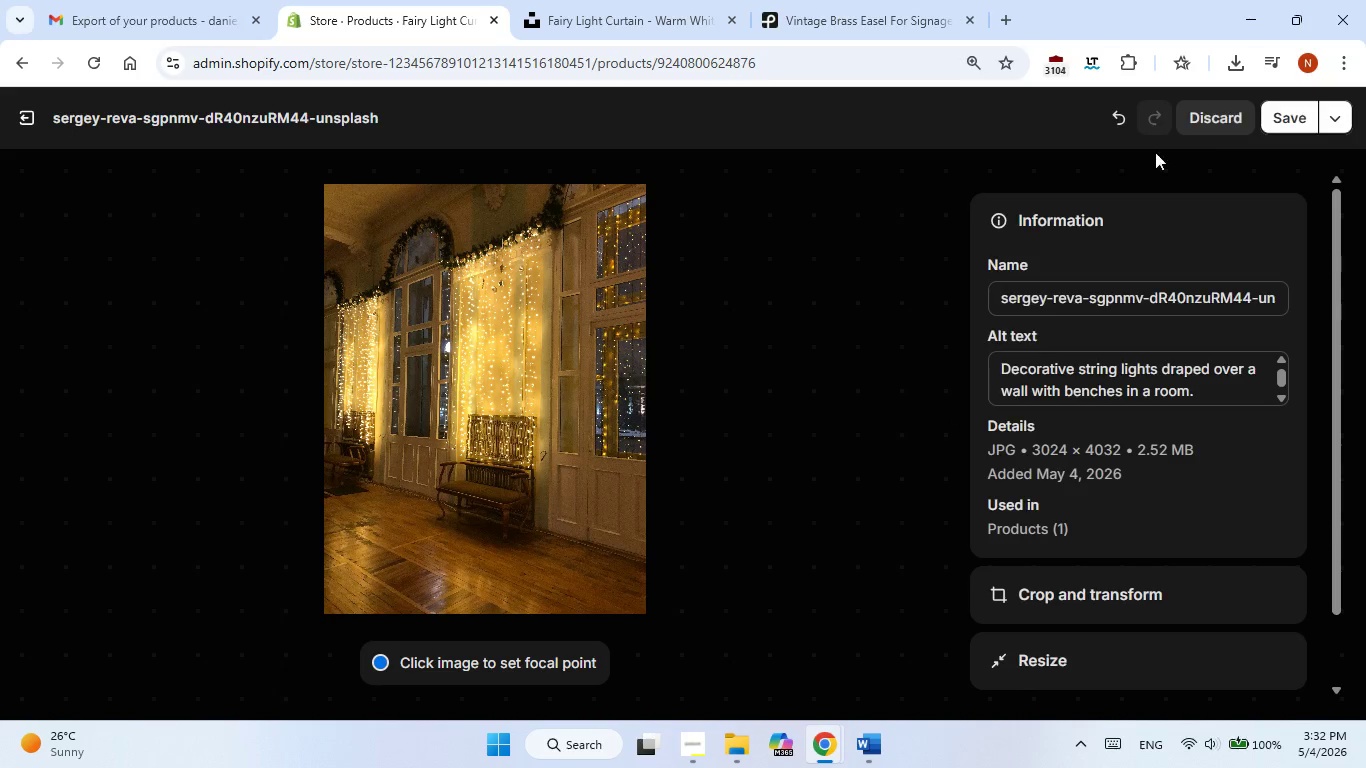 
left_click([1274, 114])
 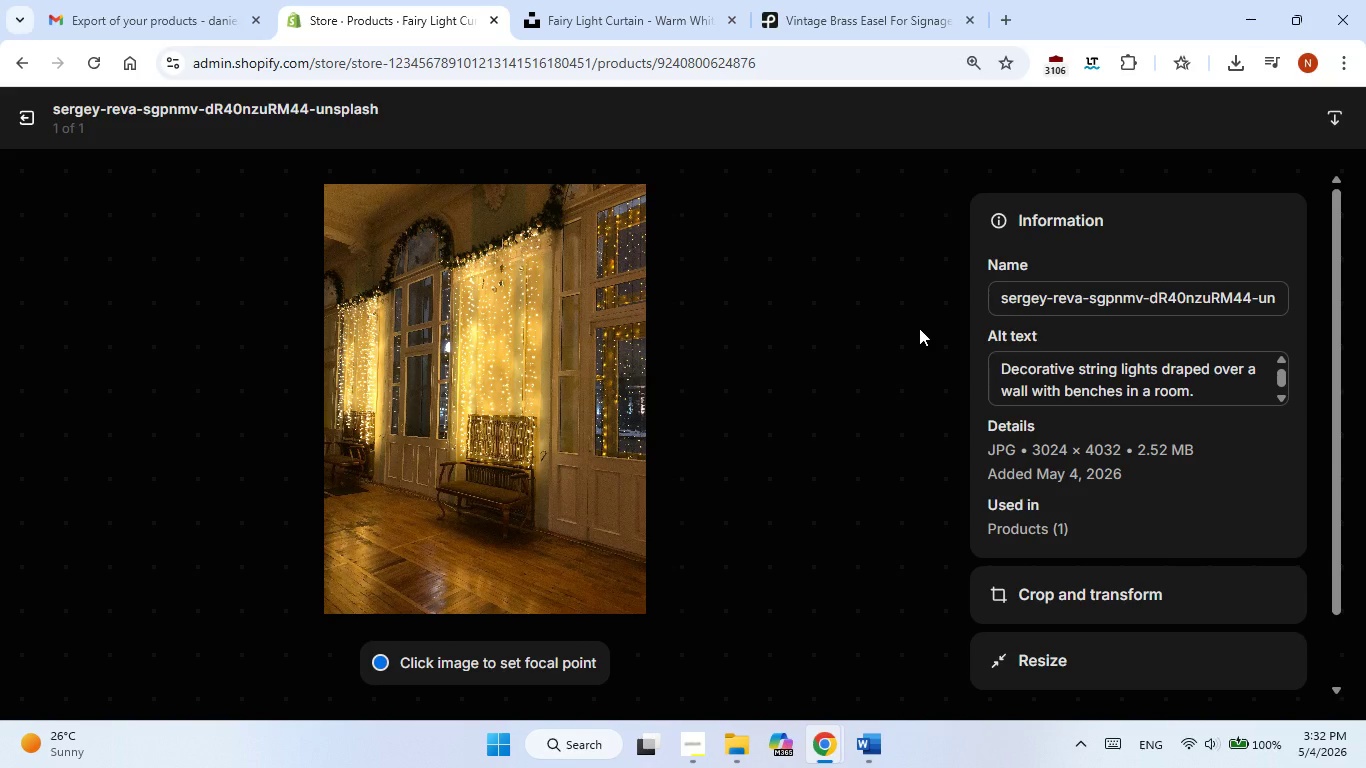 
scroll: coordinate [923, 348], scroll_direction: down, amount: 3.0
 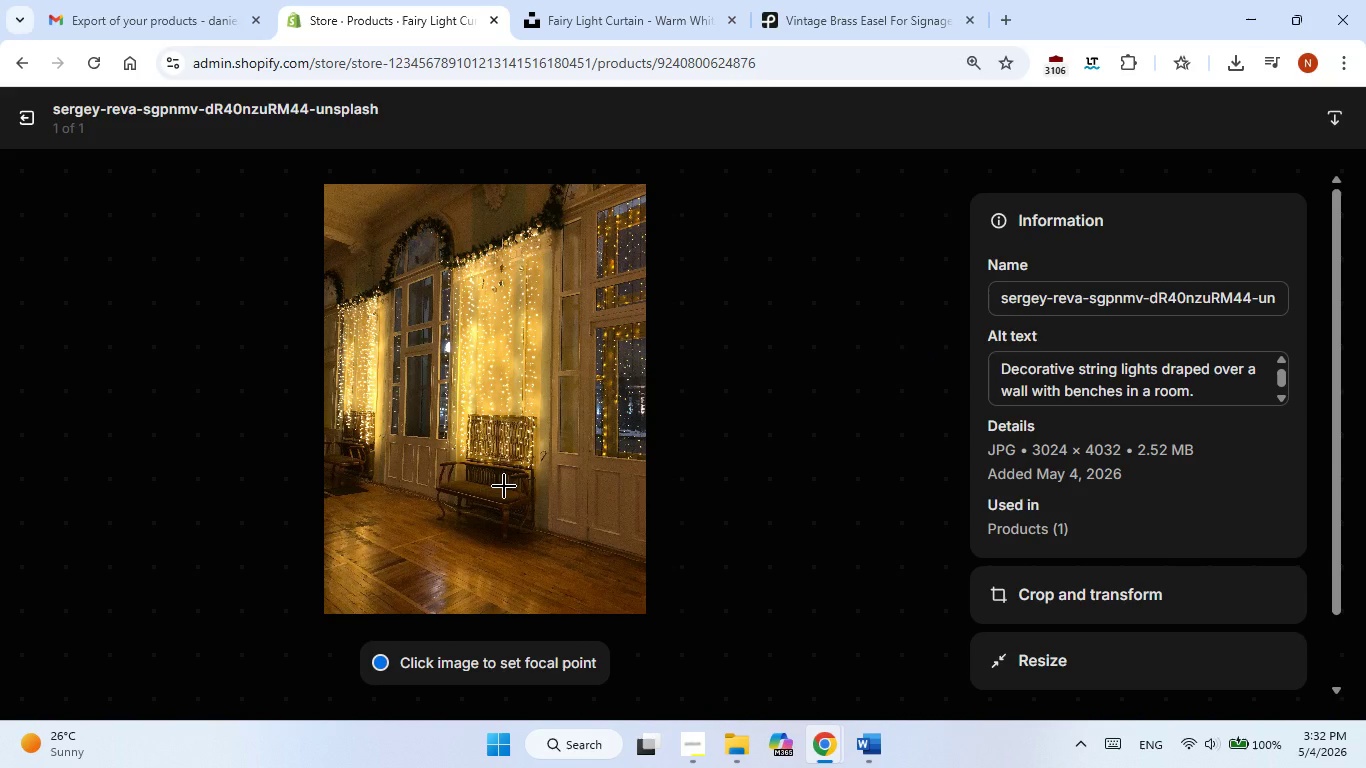 
scroll: coordinate [504, 486], scroll_direction: up, amount: 1.0
 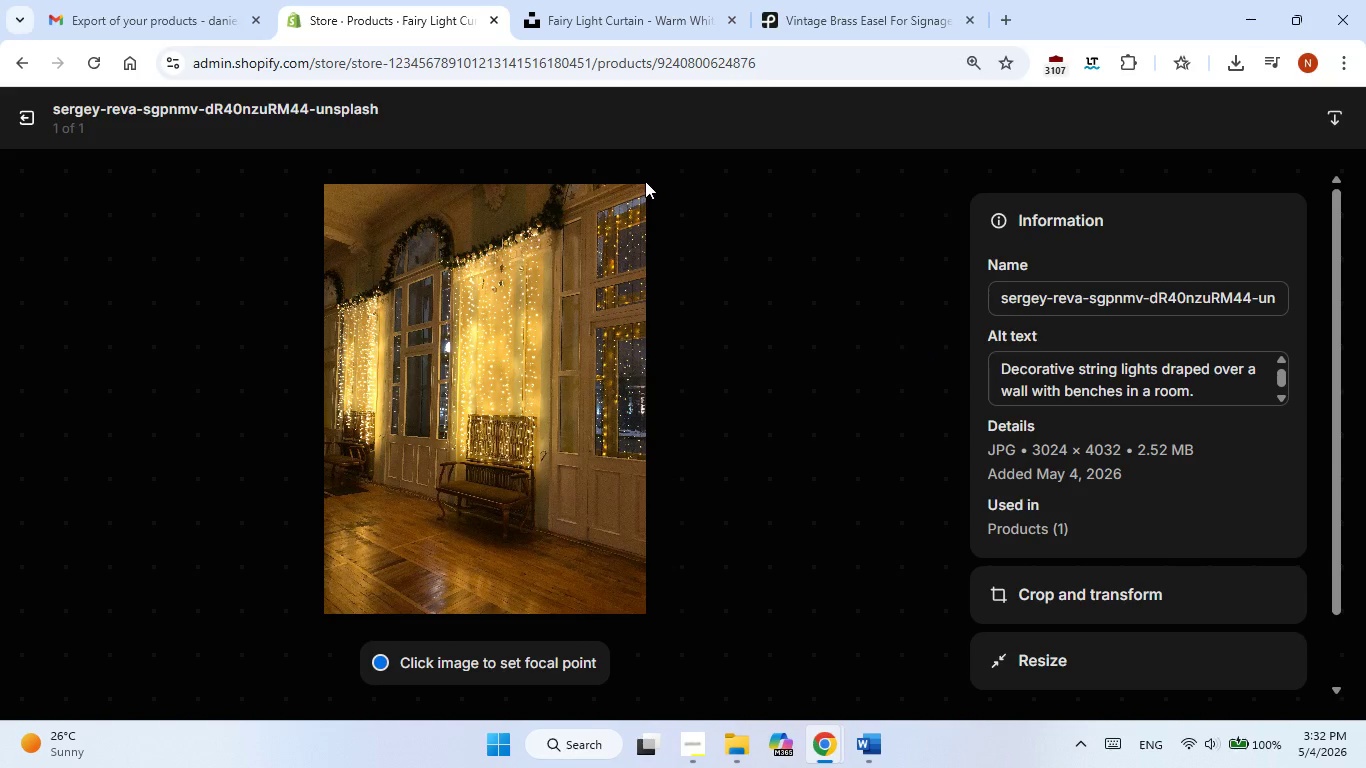 
wait(8.16)
 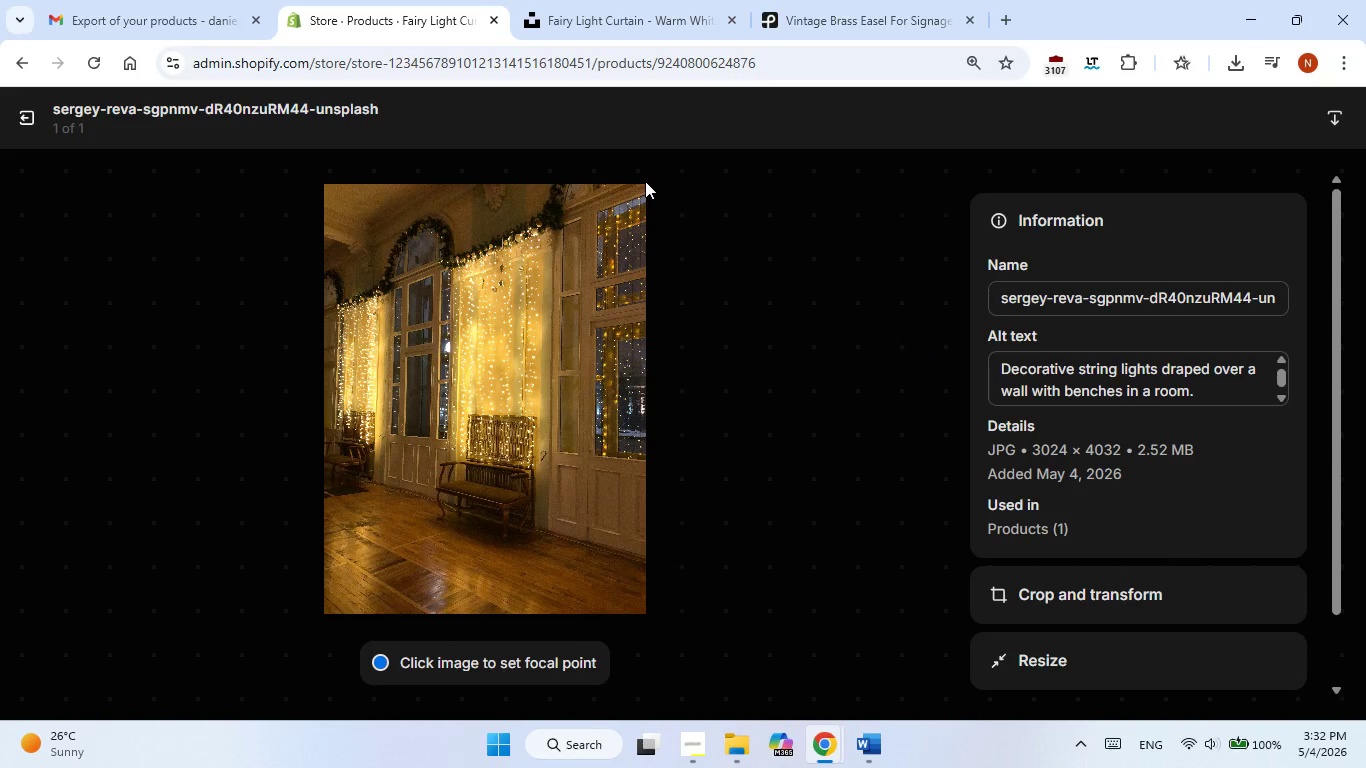 
scroll: coordinate [686, 389], scroll_direction: down, amount: 3.0
 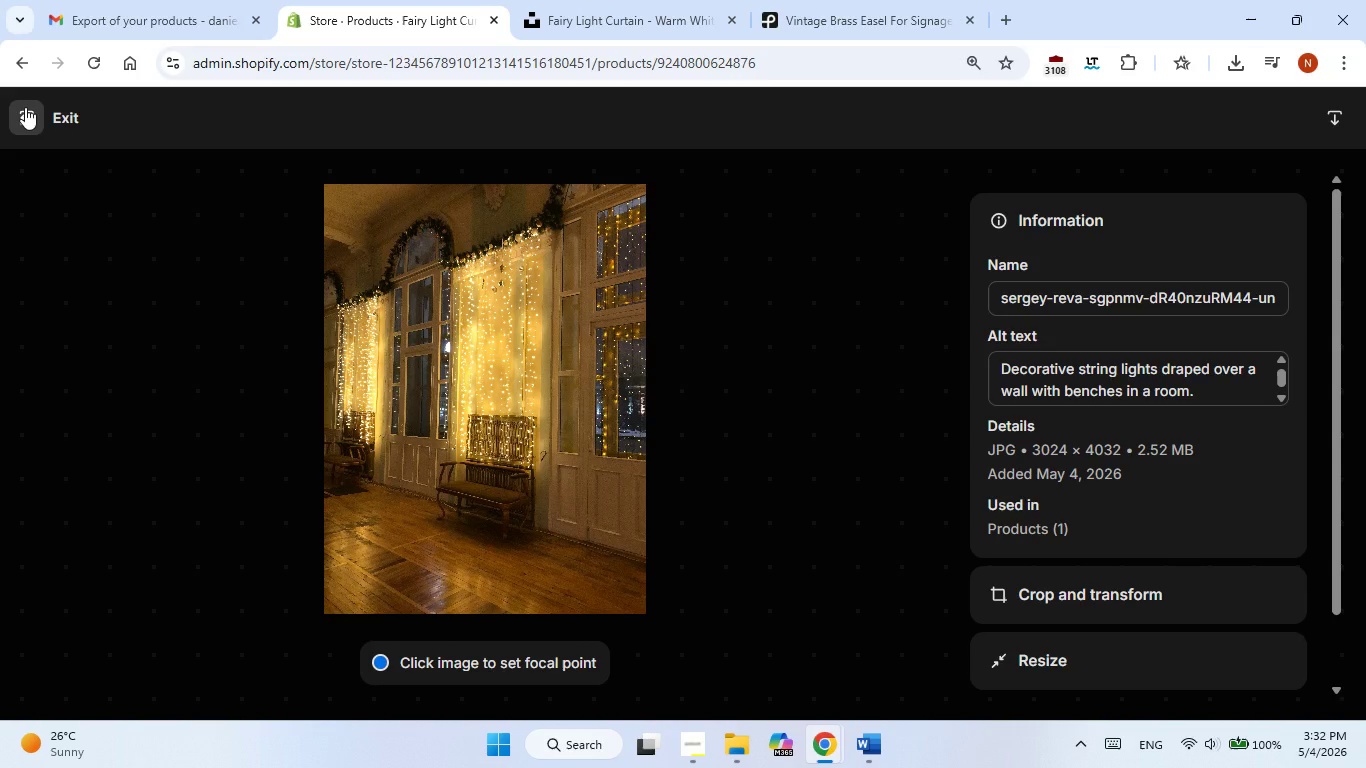 
left_click([25, 107])
 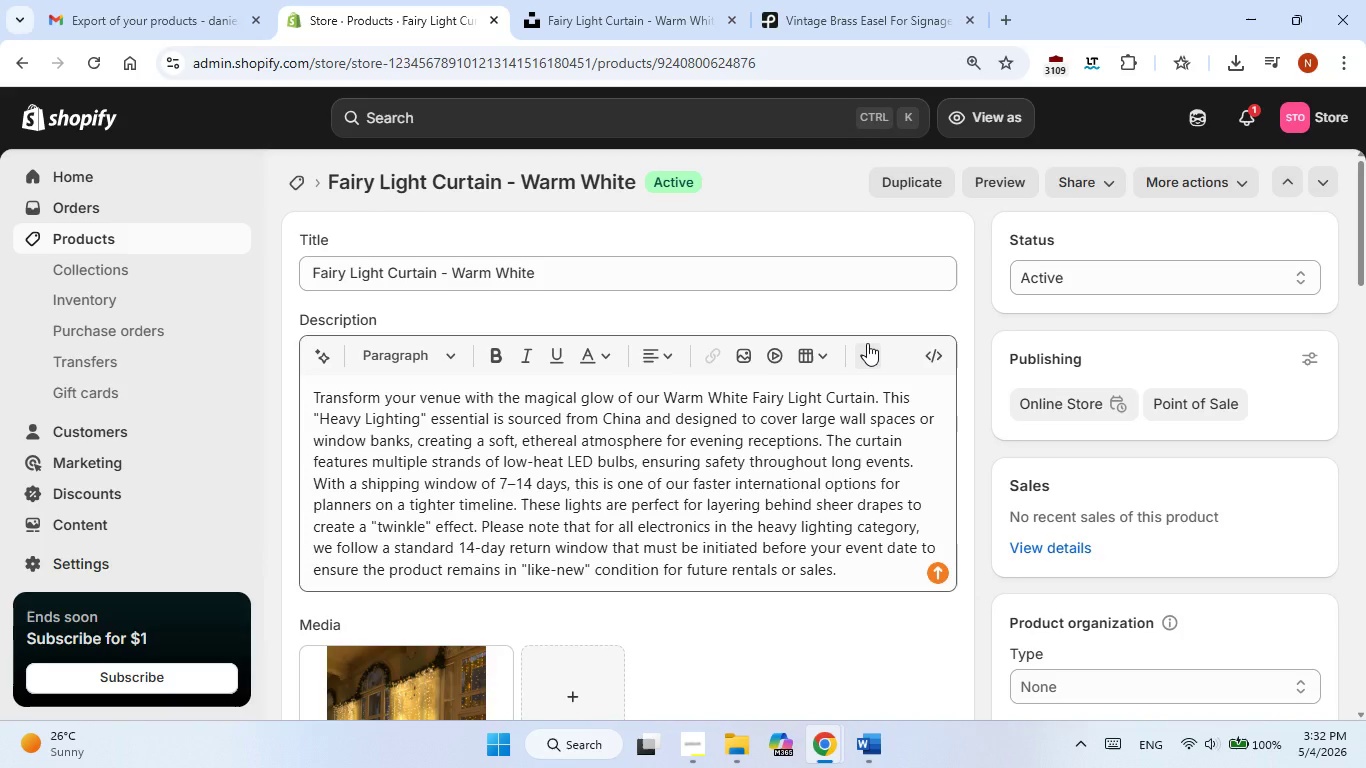 
scroll: coordinate [867, 343], scroll_direction: down, amount: 4.0
 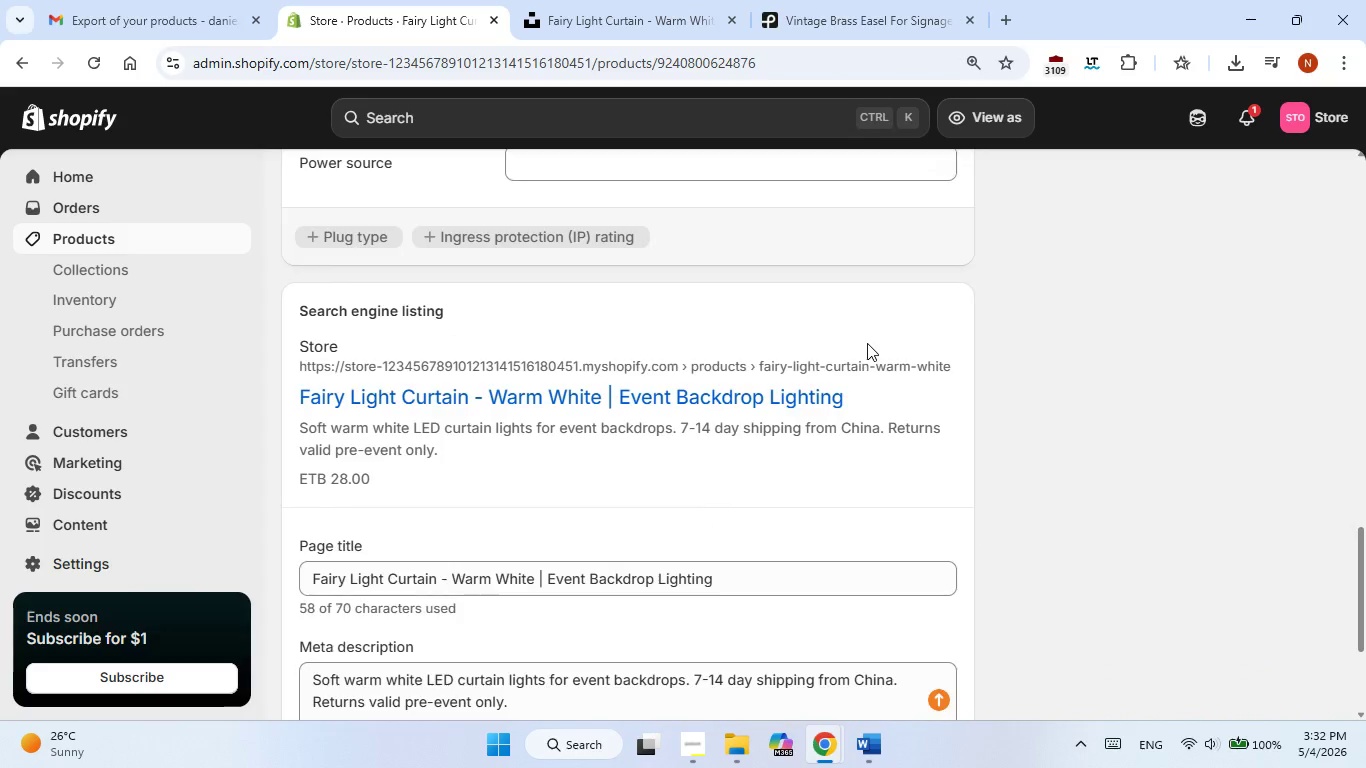 
scroll: coordinate [867, 343], scroll_direction: up, amount: 18.0
 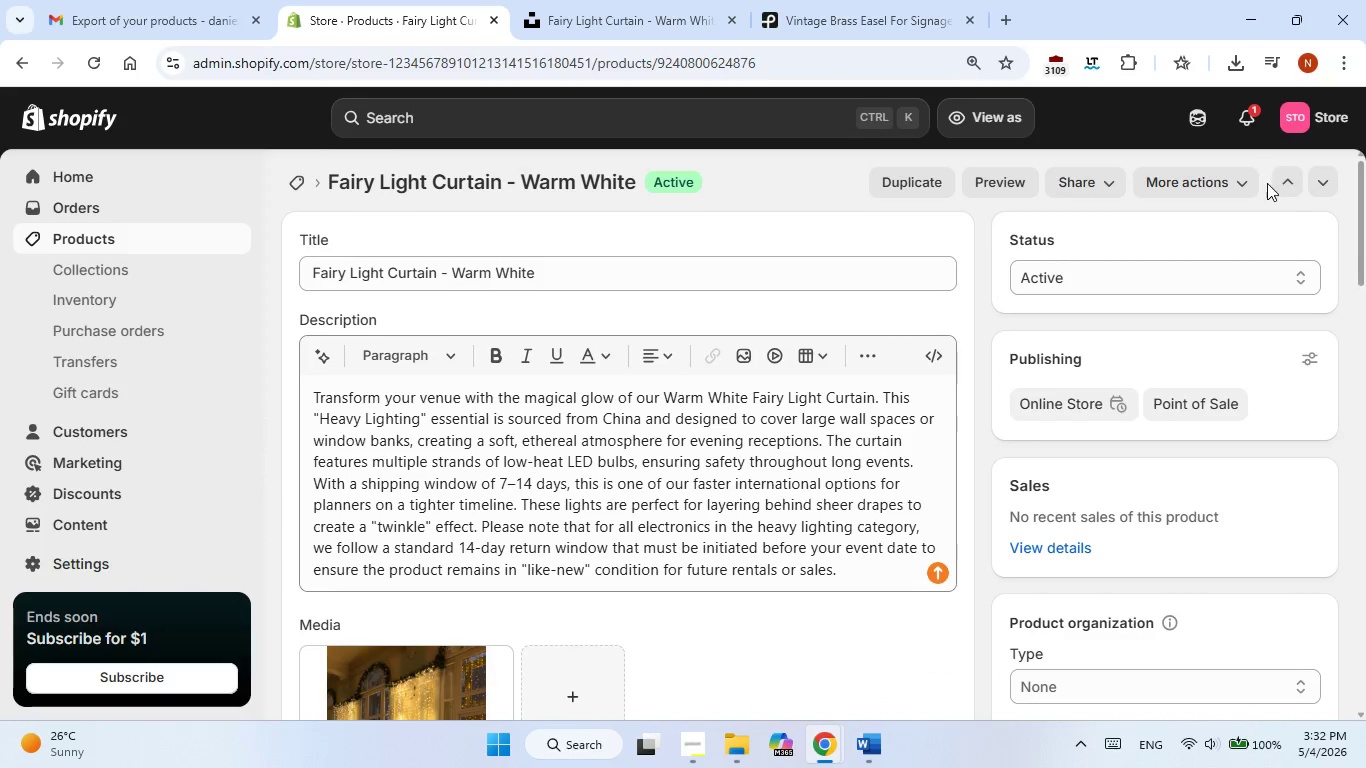 
left_click([1286, 188])
 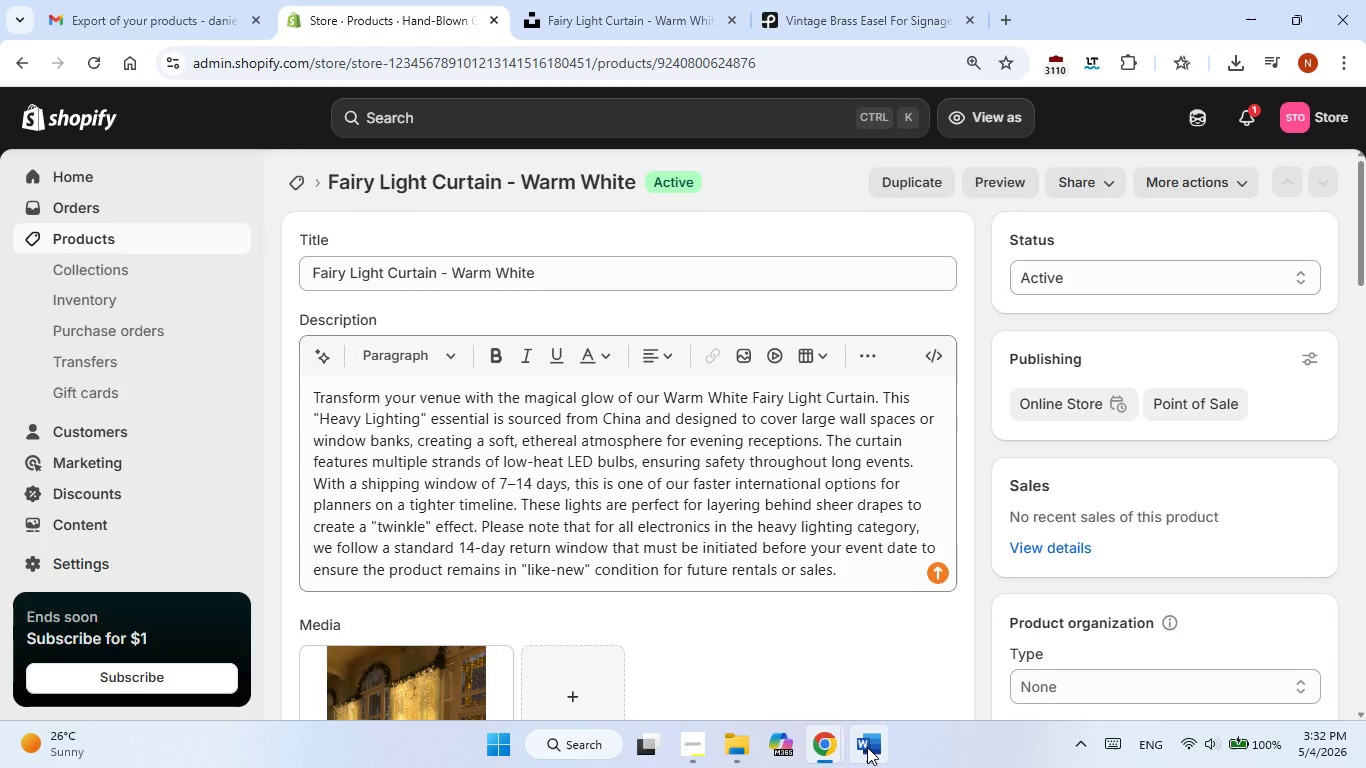 
left_click([867, 747])
 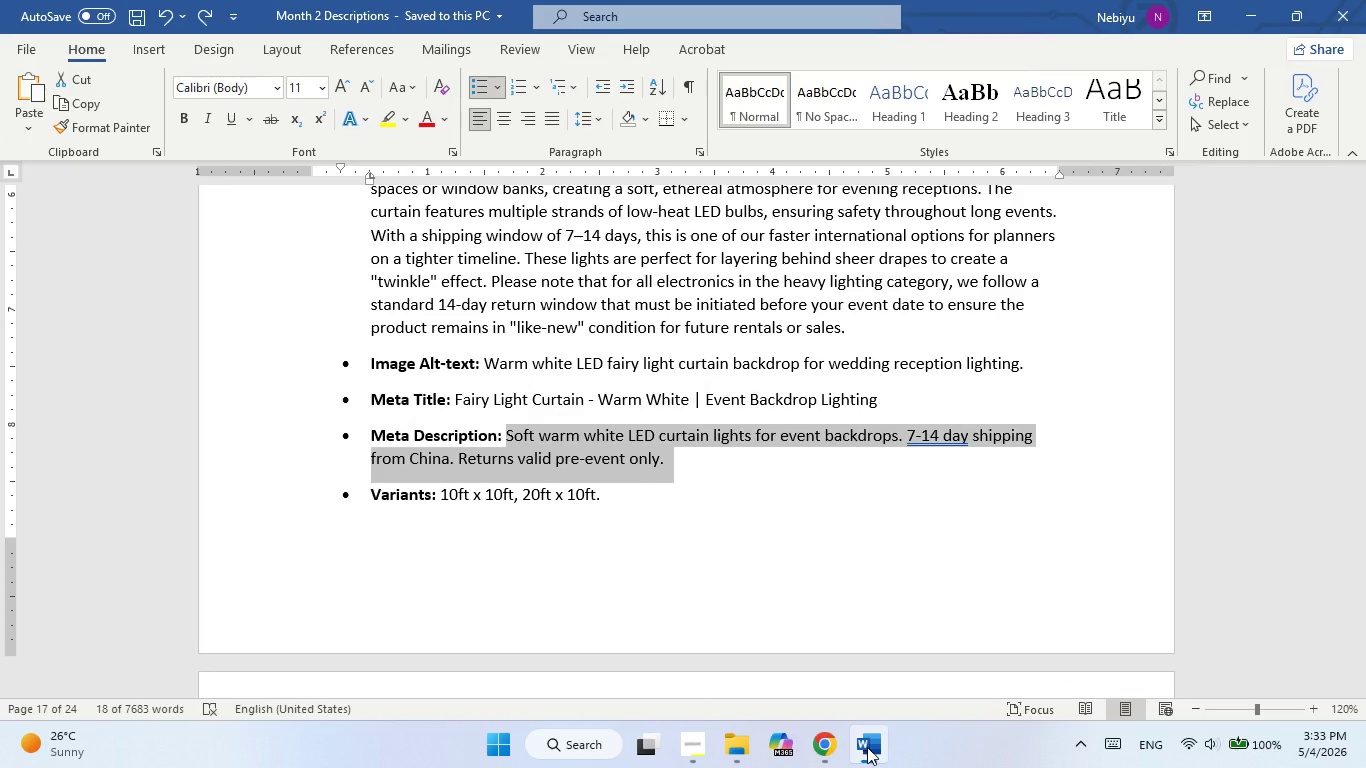 
wait(29.49)
 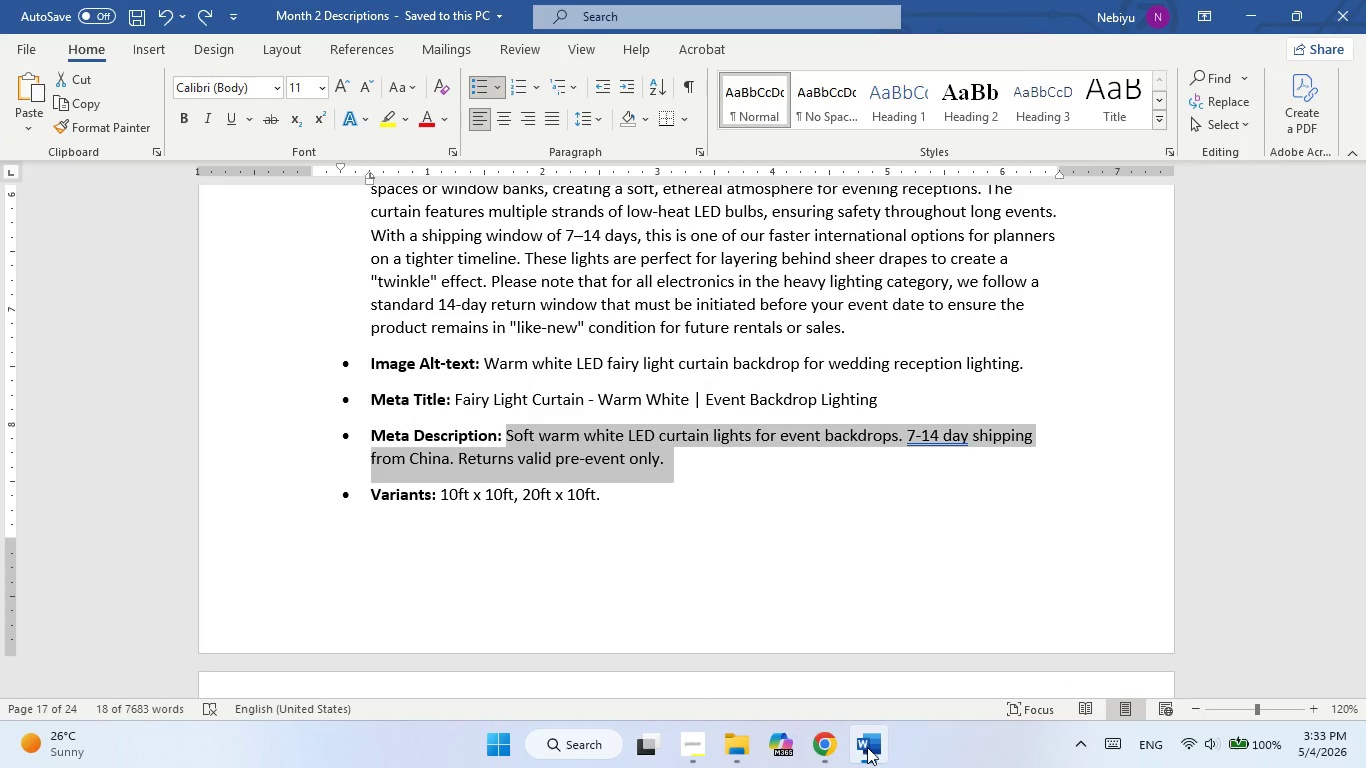 
right_click([609, 465])
 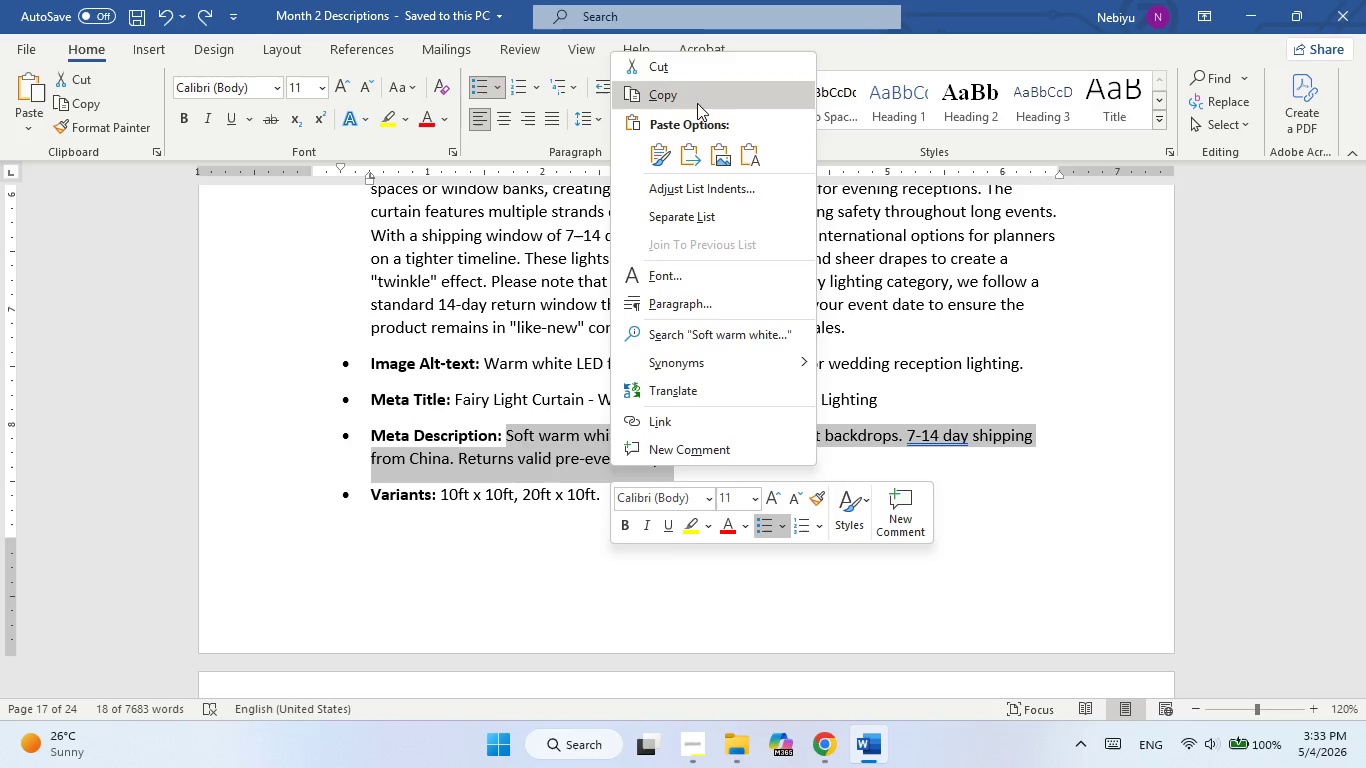 
left_click([693, 98])
 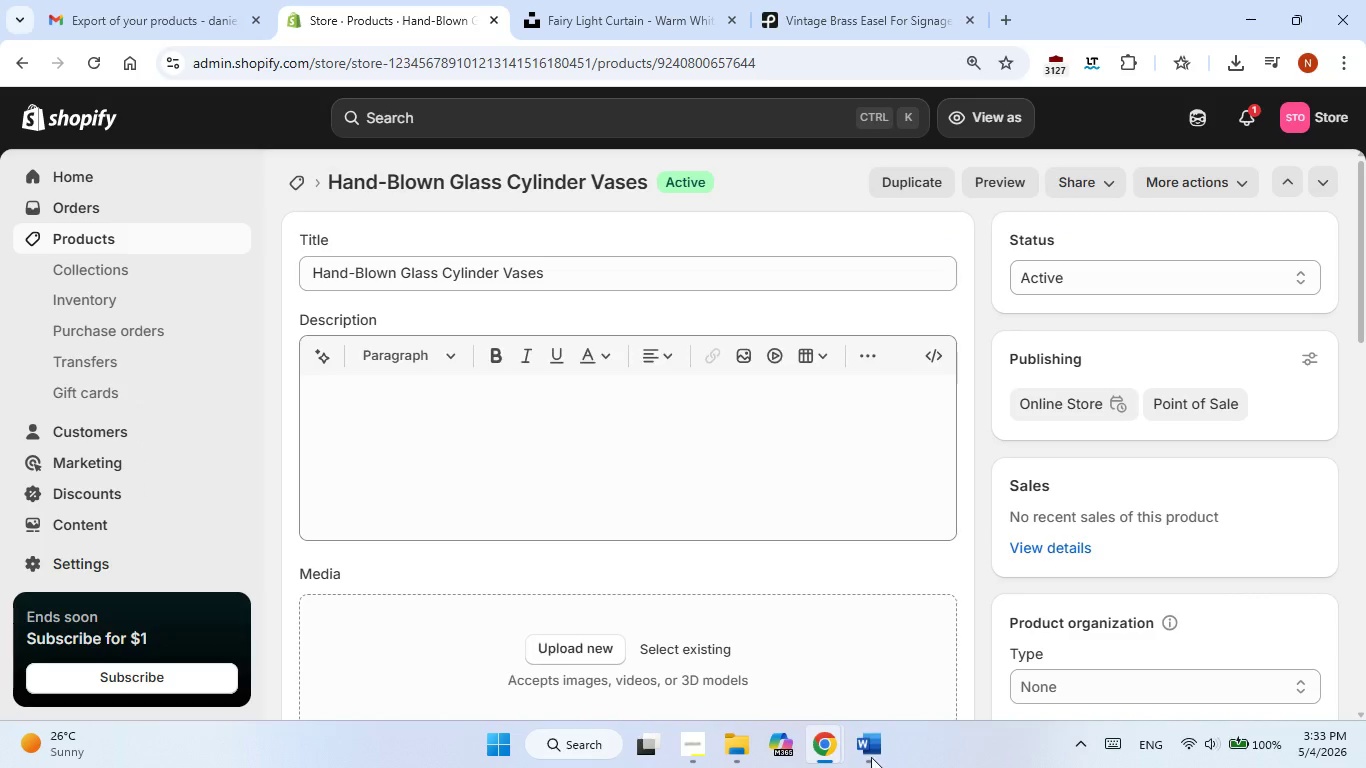 
left_click([470, 406])
 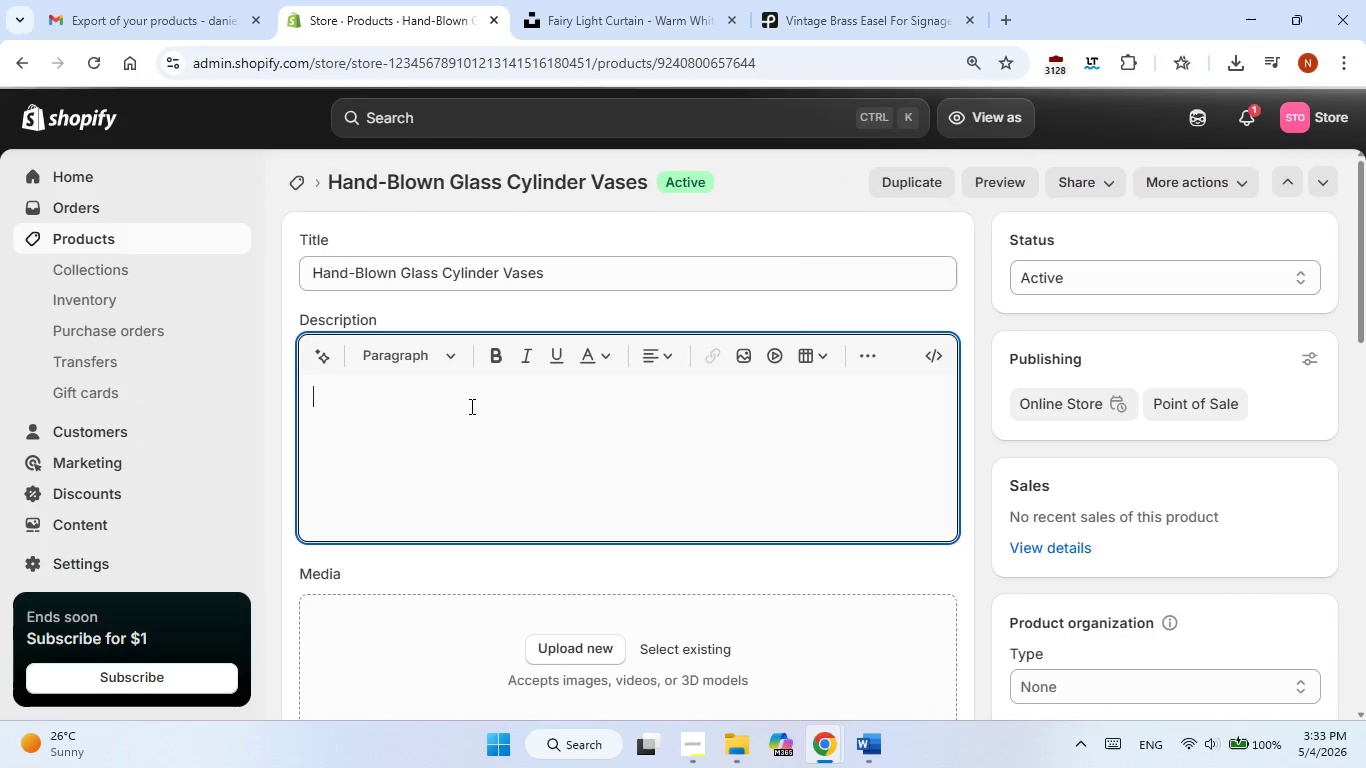 
right_click([470, 406])
 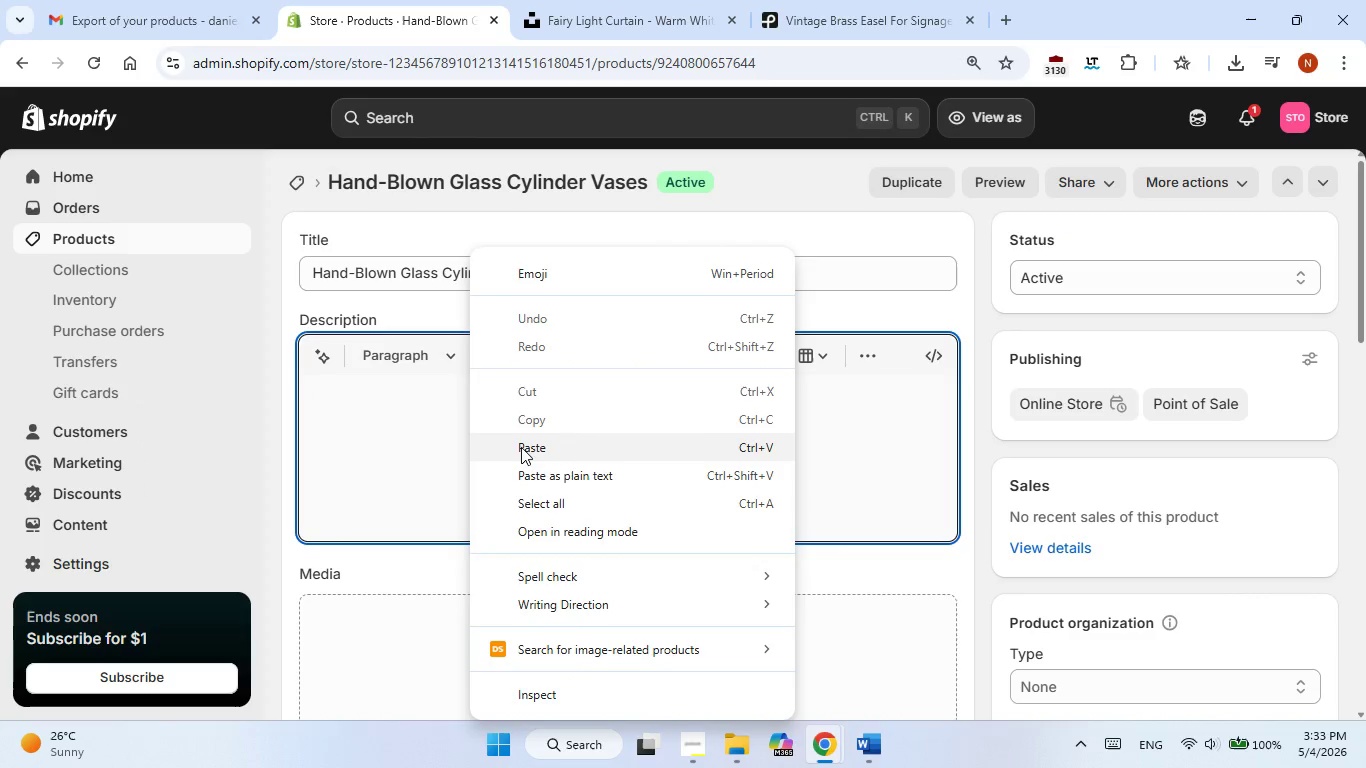 
left_click([521, 449])
 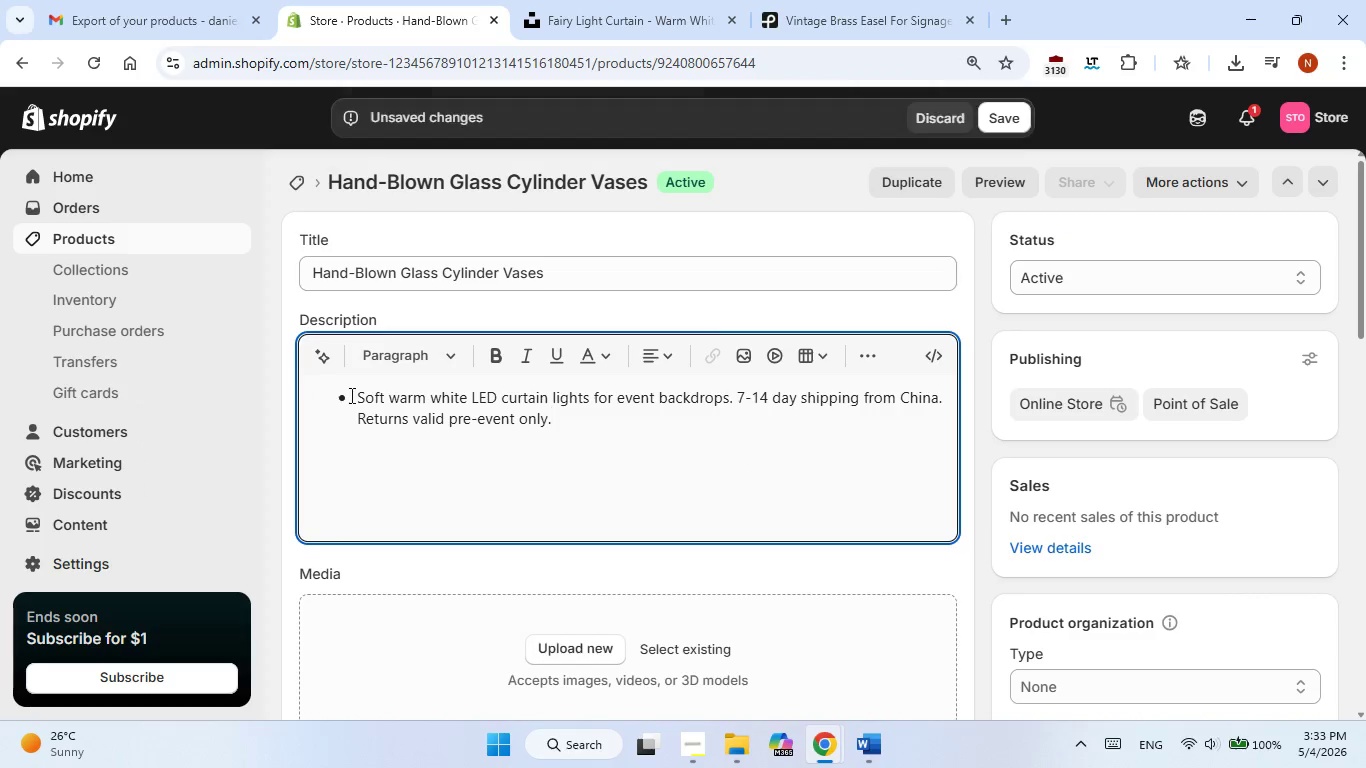 
left_click([360, 393])
 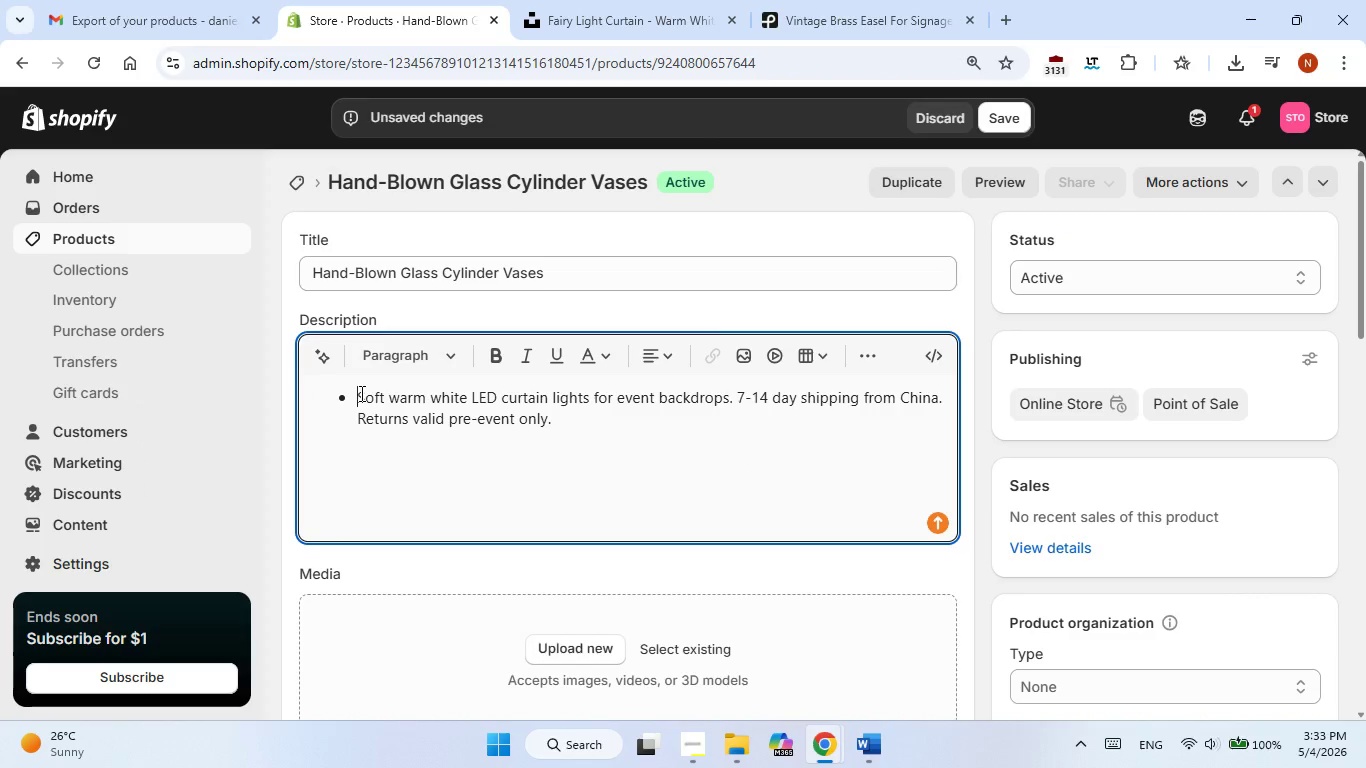 
key(Backspace)
 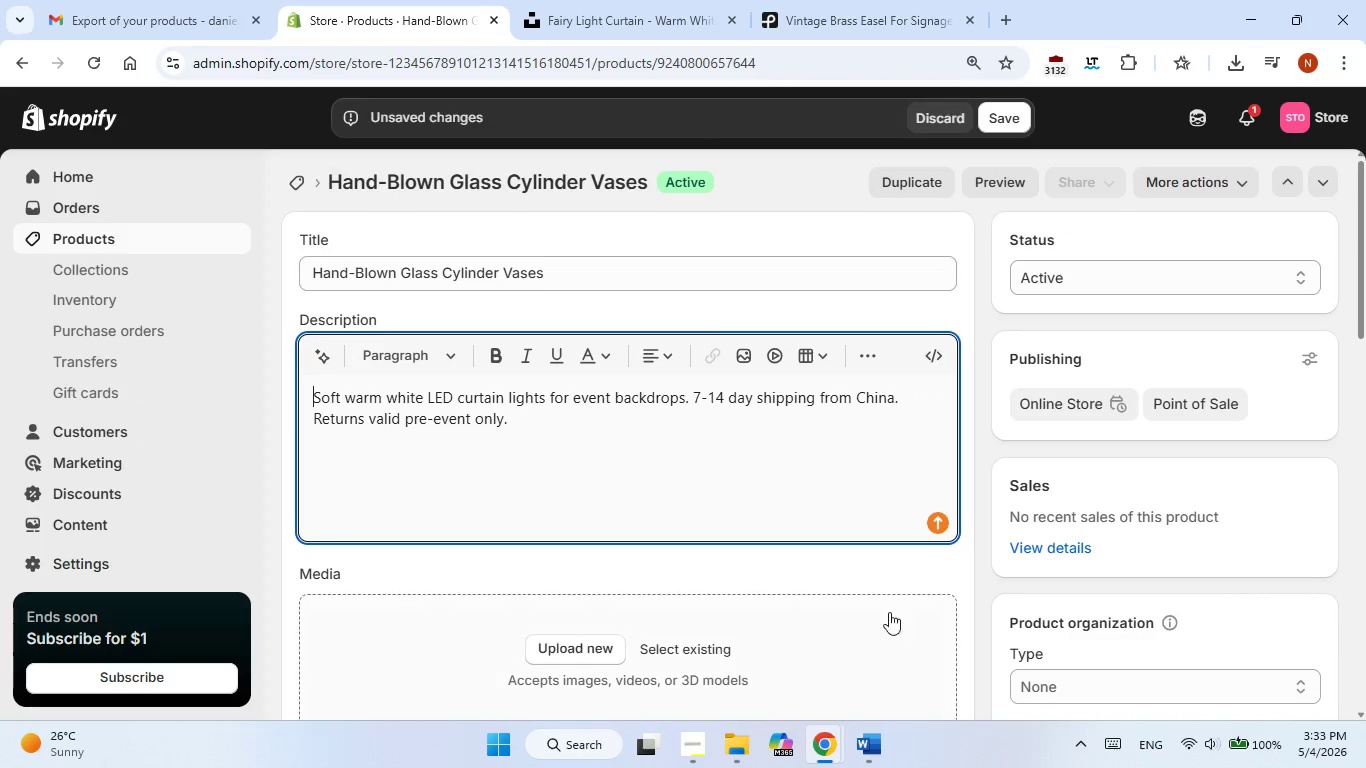 
left_click([880, 745])
 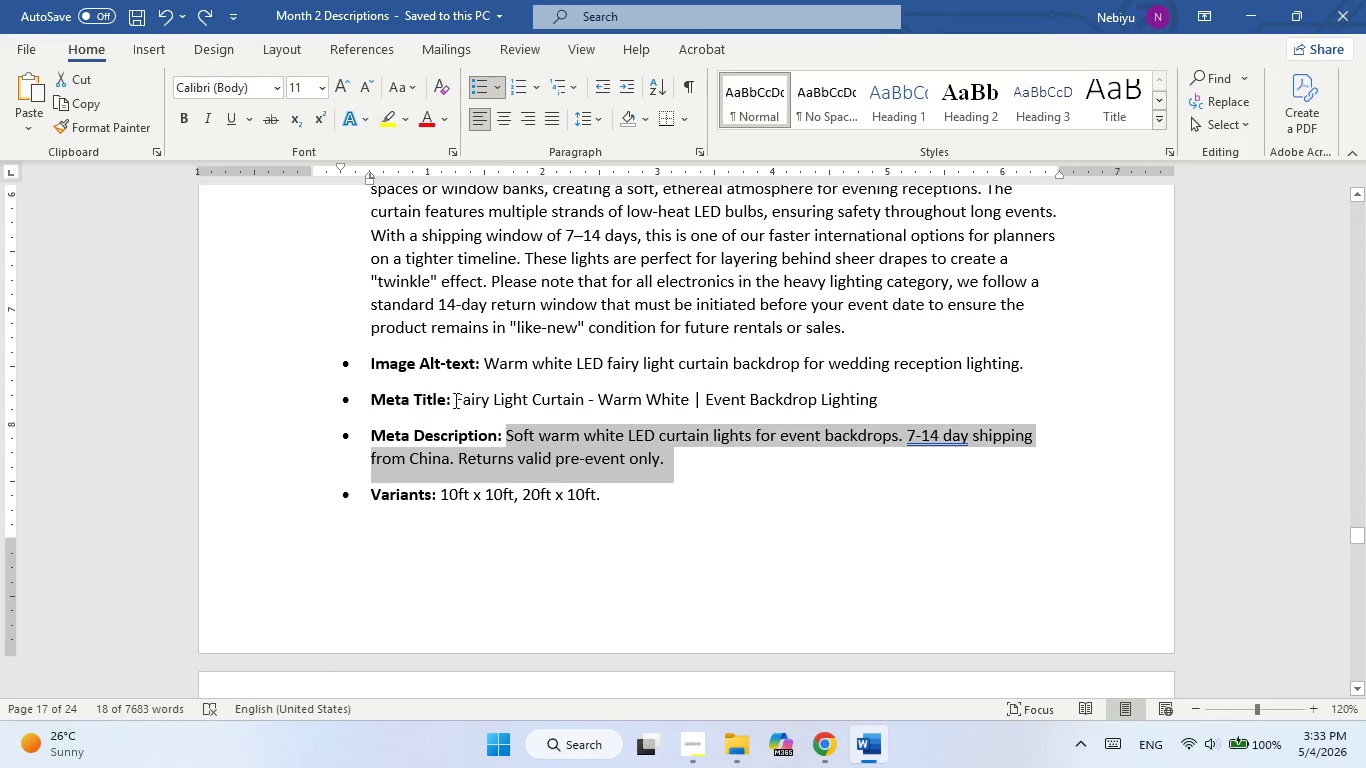 
left_click_drag(start_coordinate=[457, 396], to_coordinate=[852, 410])
 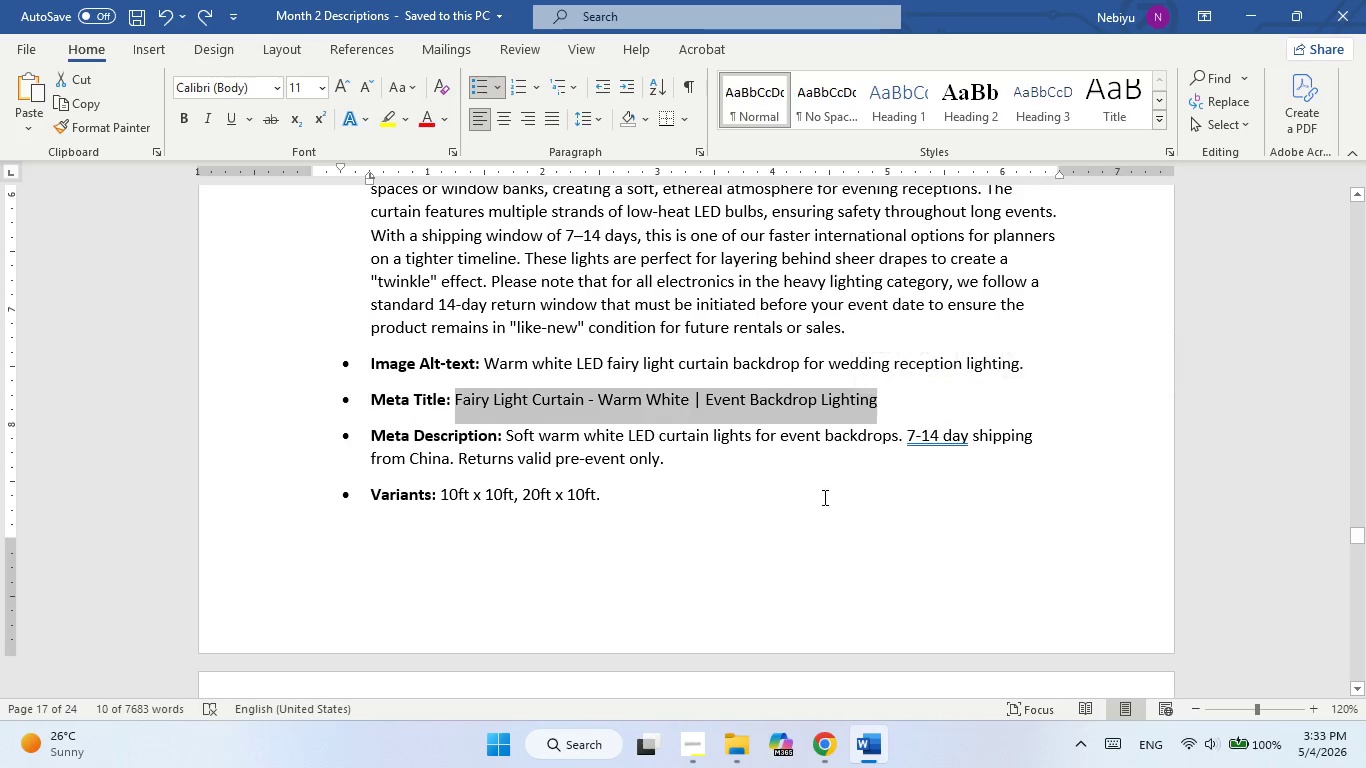 
left_click([823, 497])
 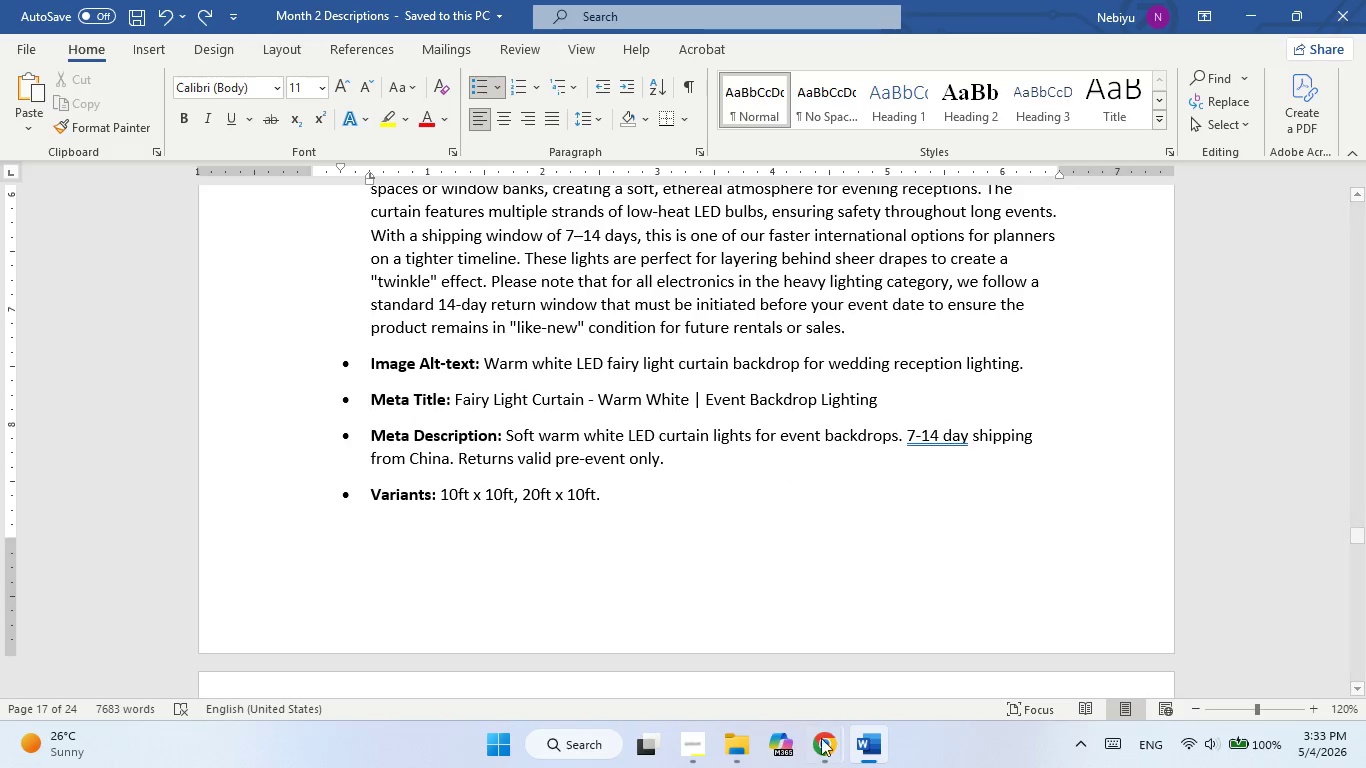 
left_click([860, 753])
 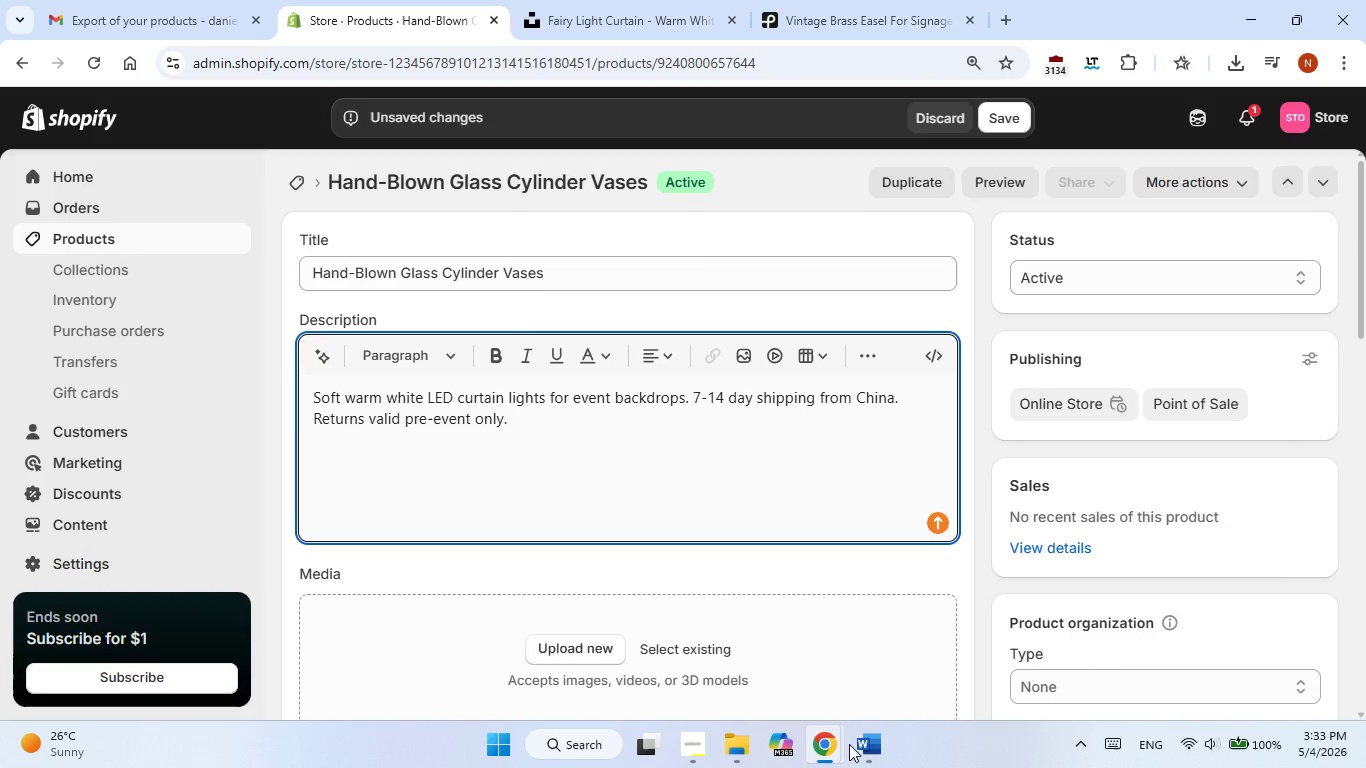 
left_click([858, 746])
 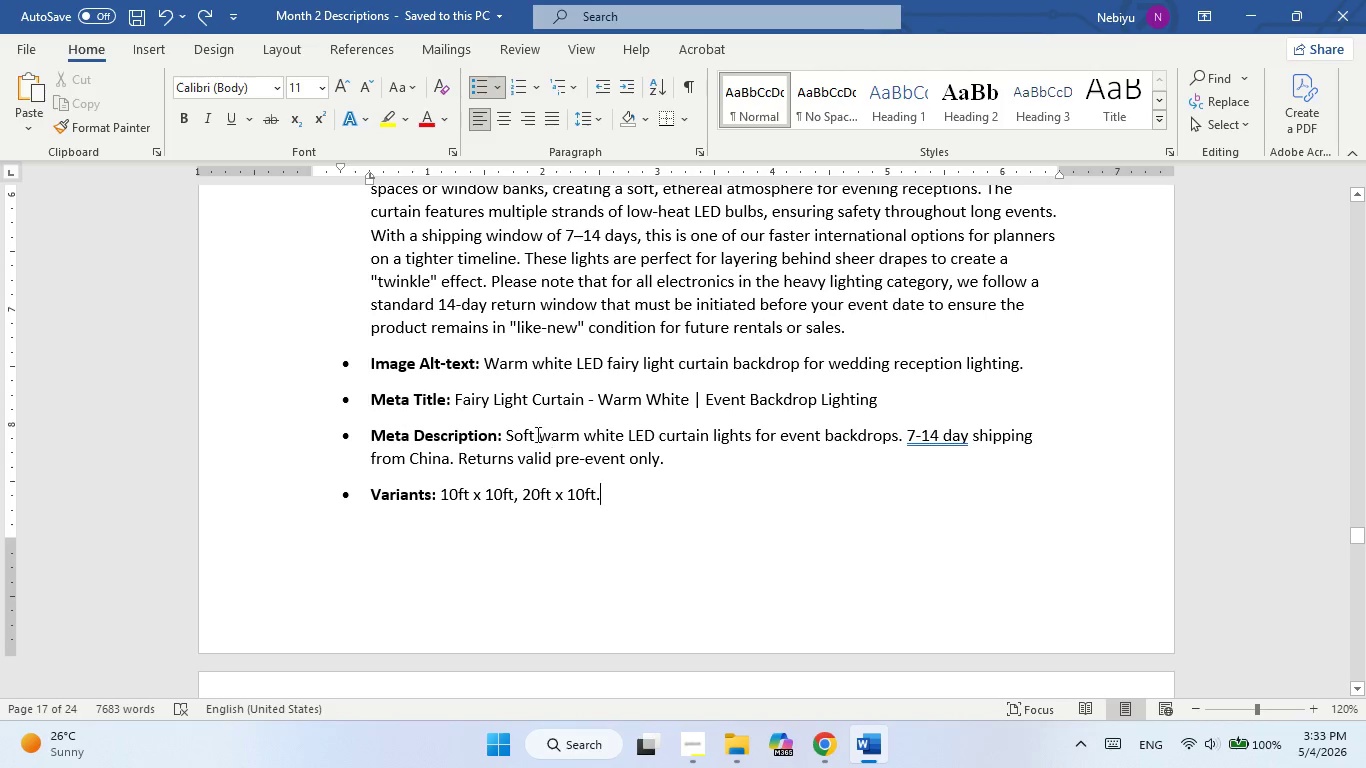 
left_click_drag(start_coordinate=[512, 430], to_coordinate=[673, 461])
 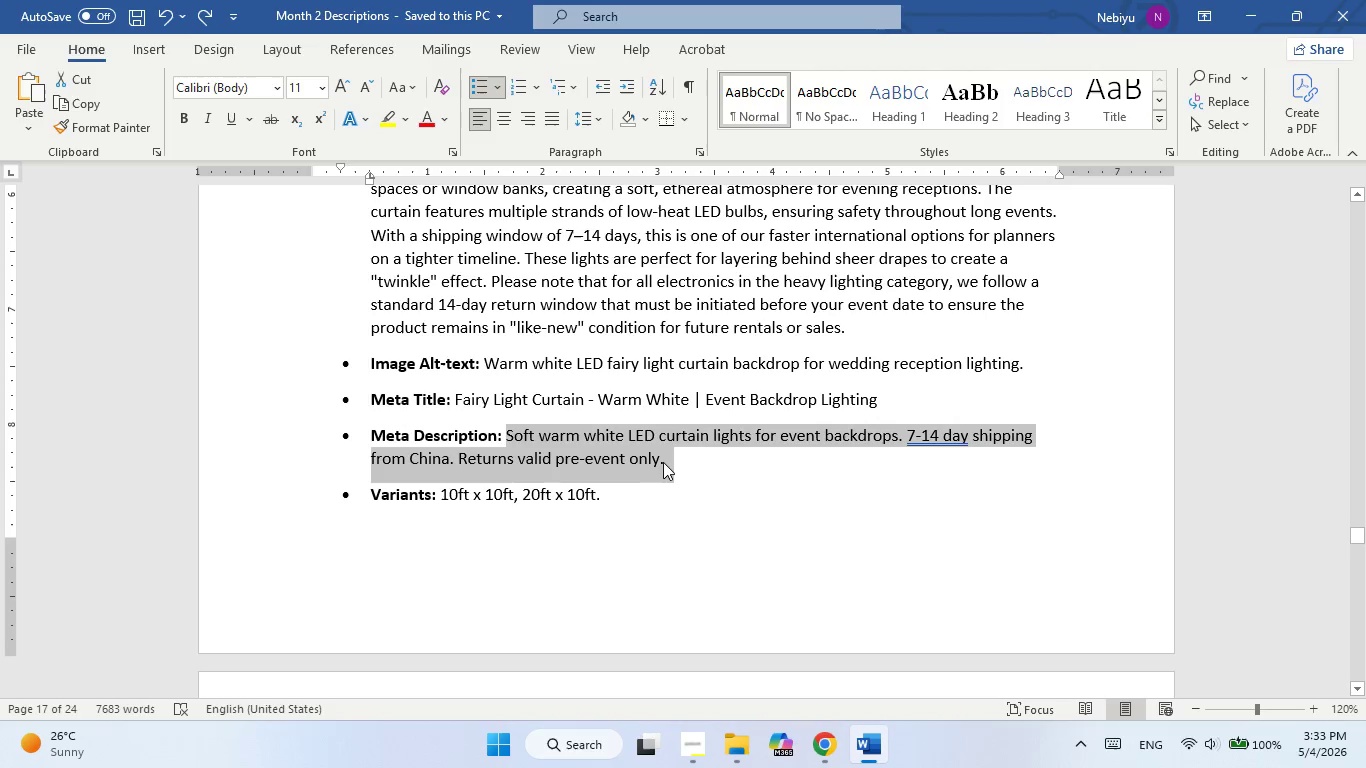 
right_click([663, 462])
 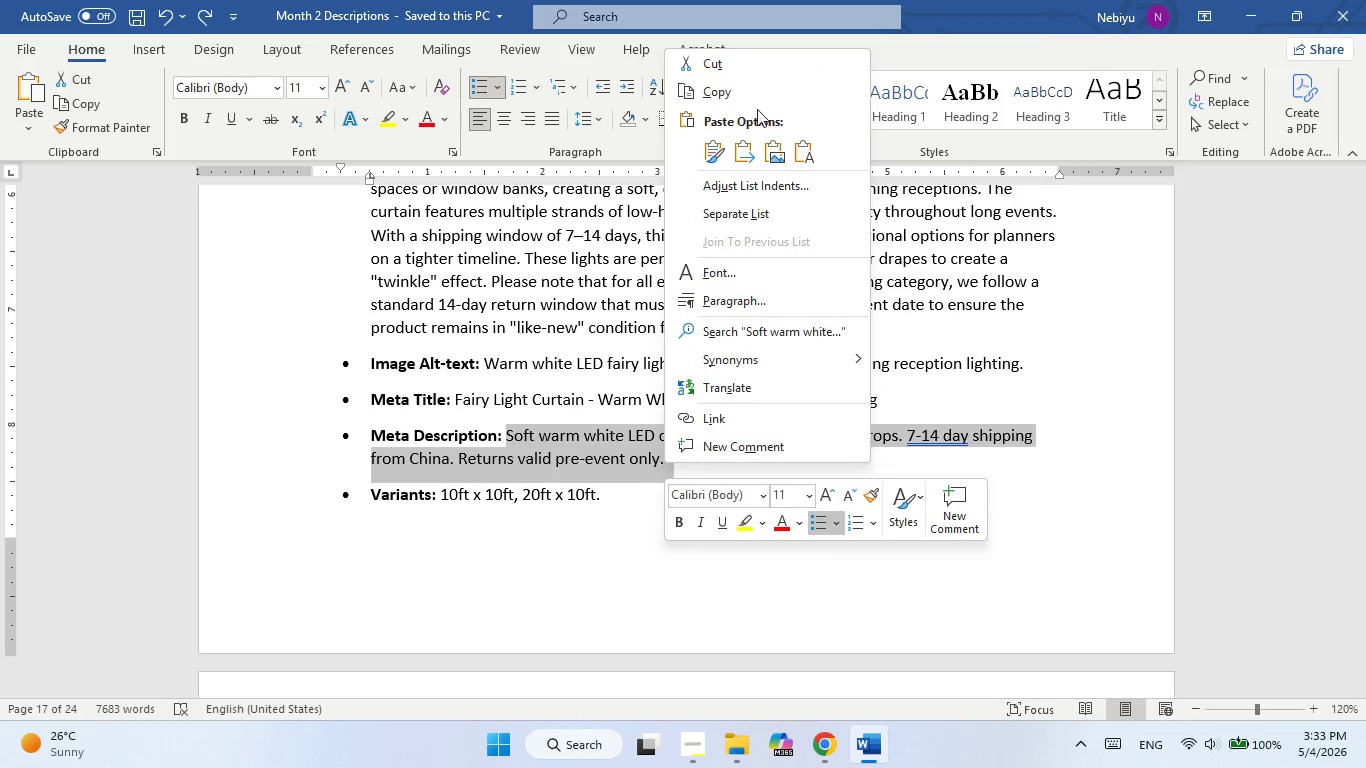 
left_click([753, 93])
 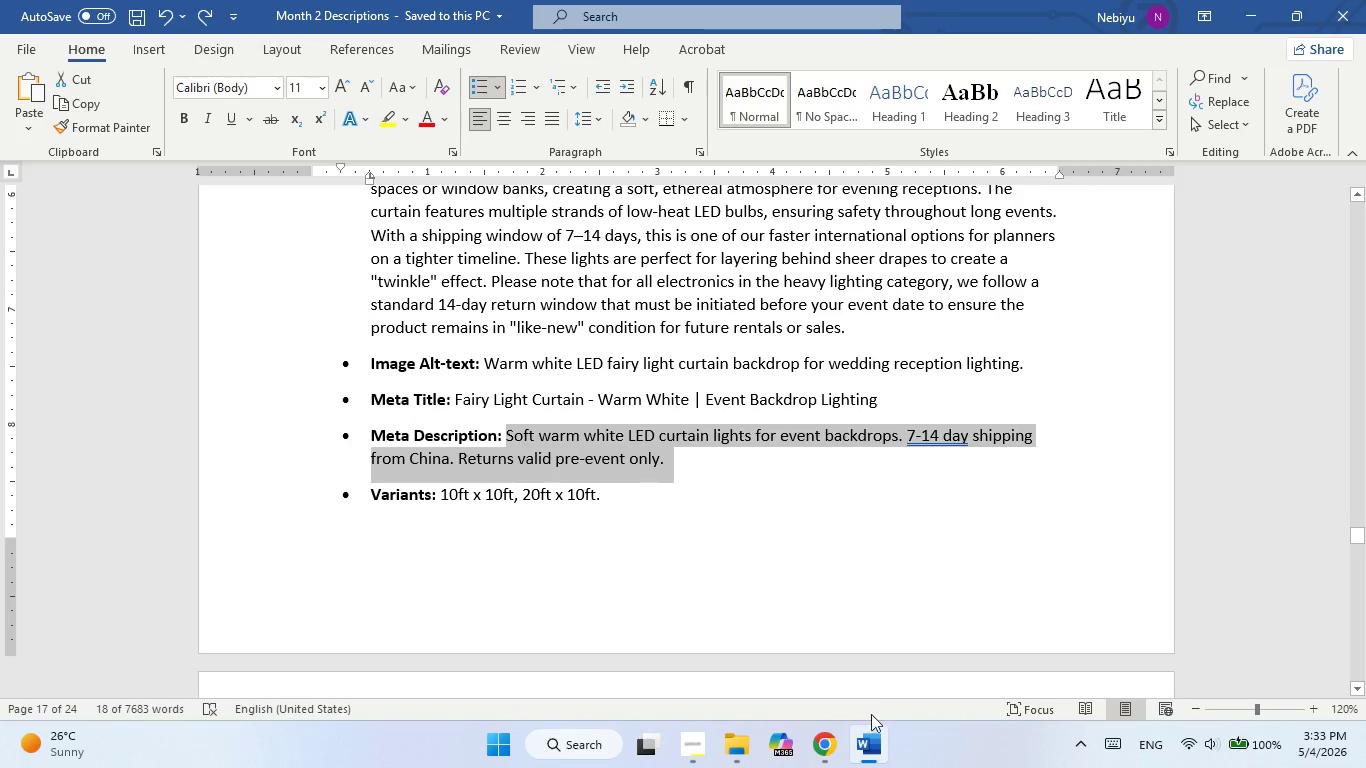 
left_click([869, 736])
 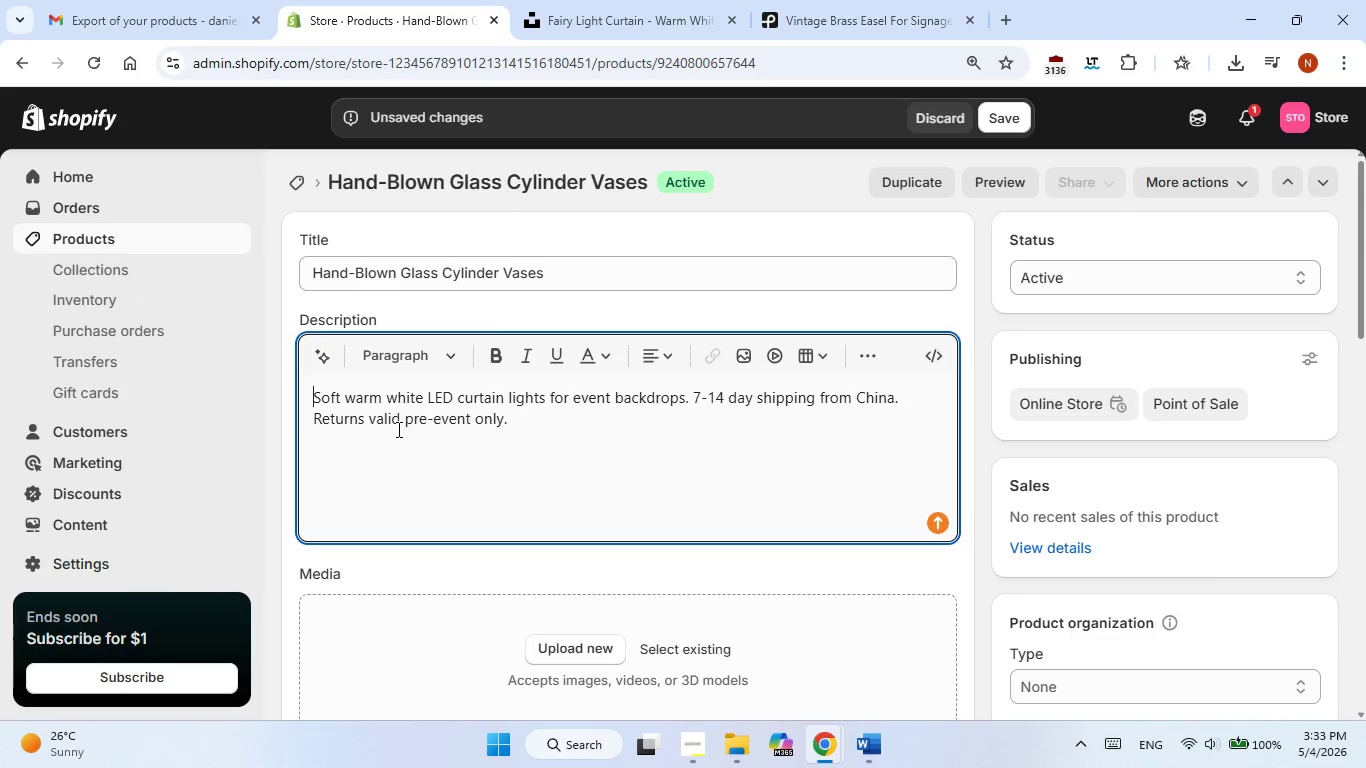 
double_click([397, 429])
 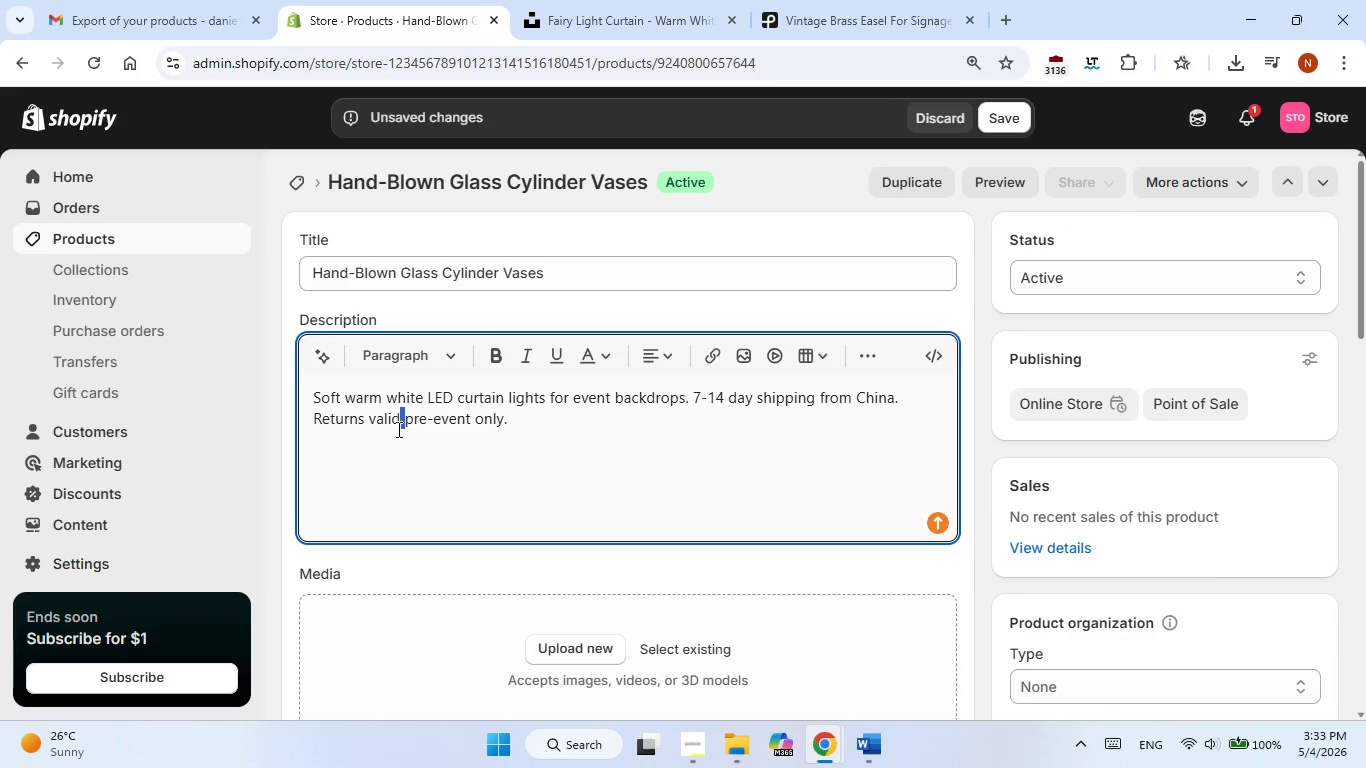 
triple_click([397, 429])
 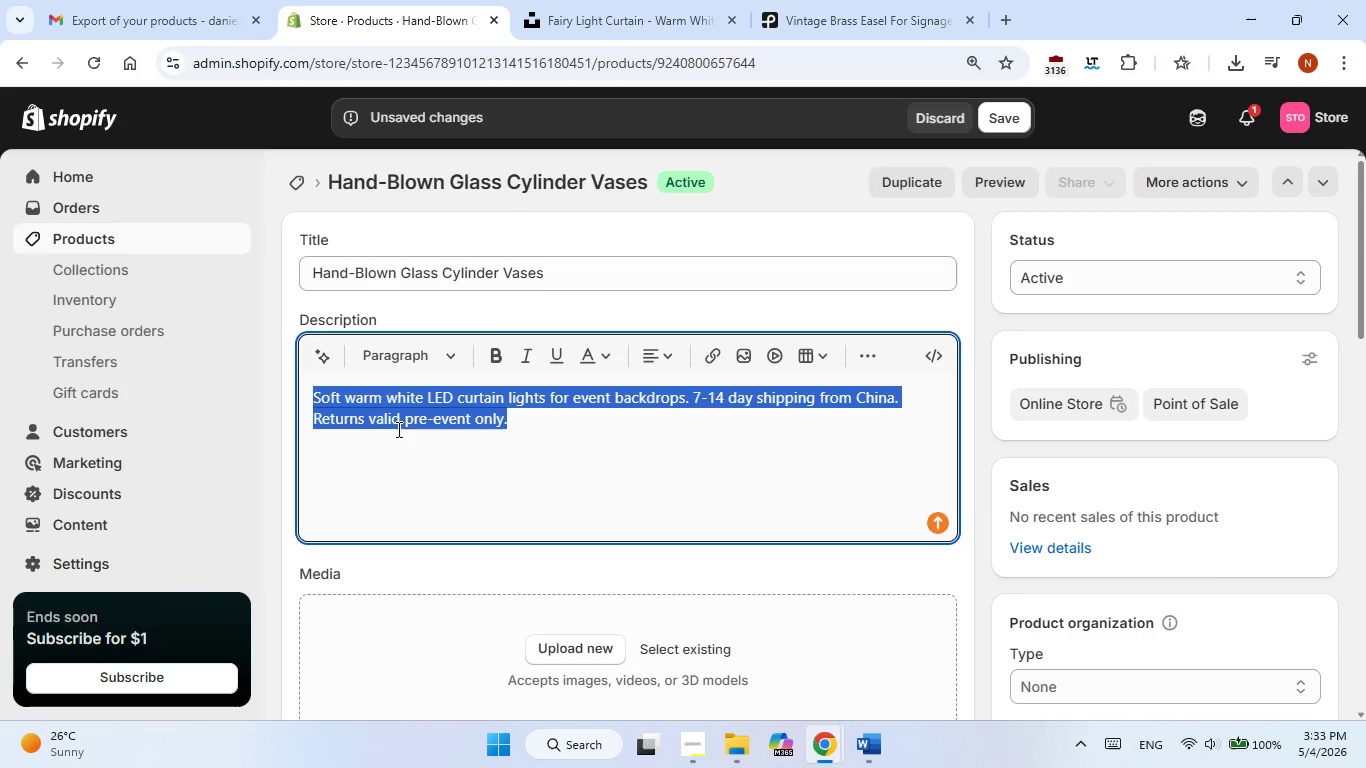 
right_click([397, 429])
 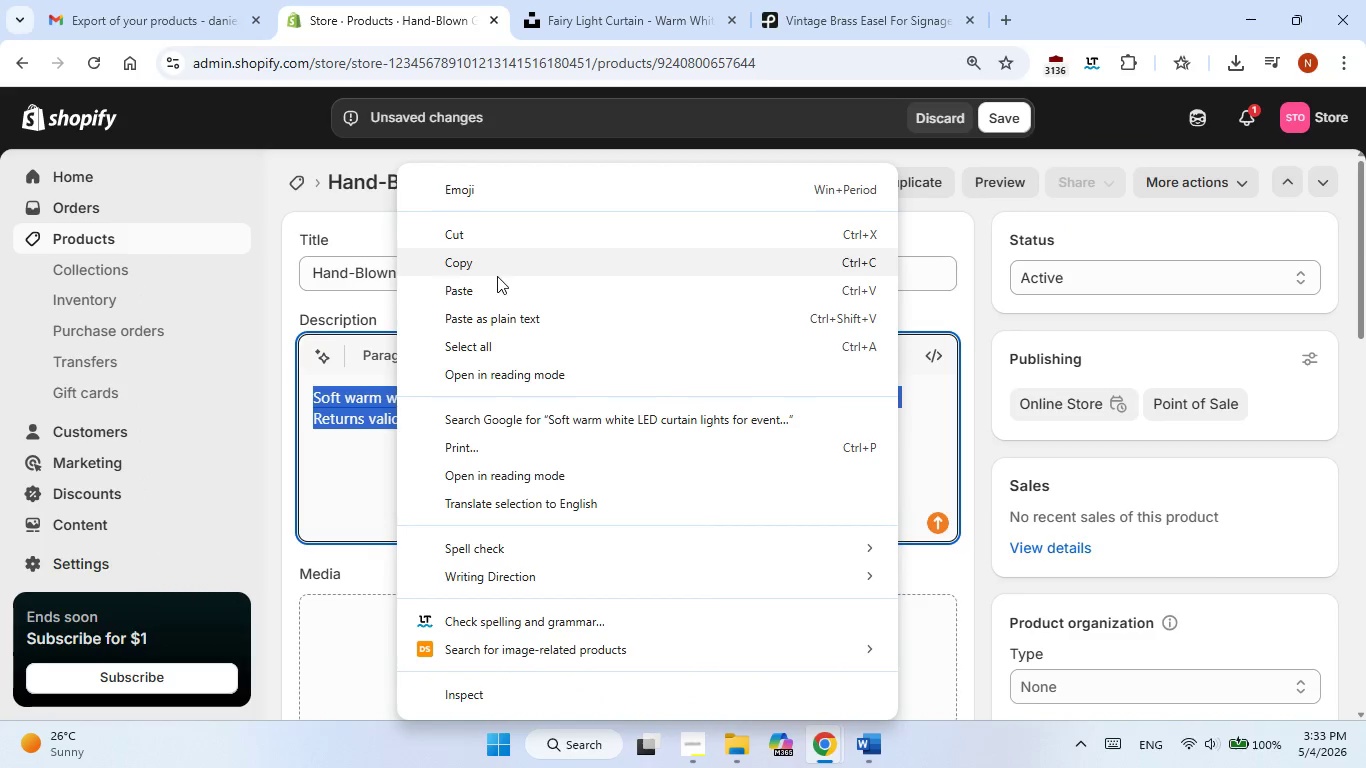 
left_click([492, 283])
 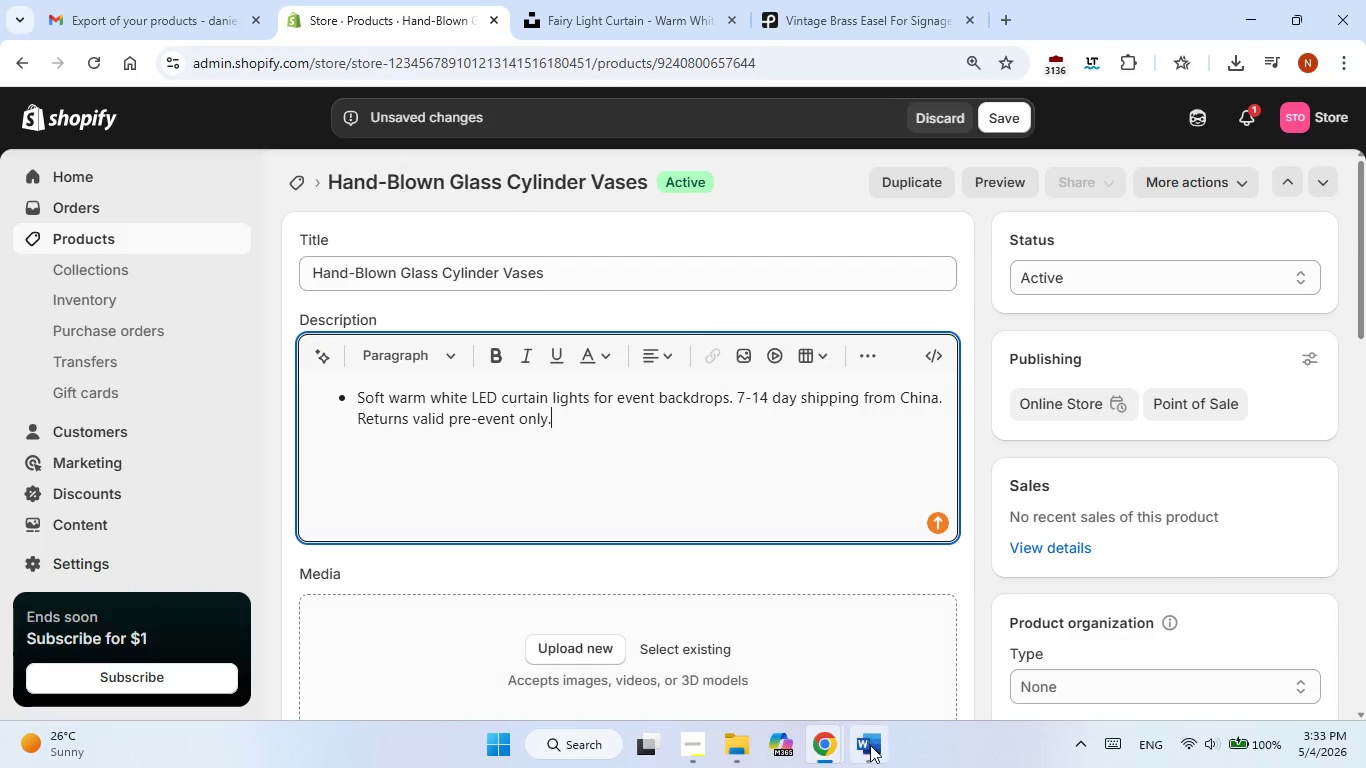 
left_click([870, 747])
 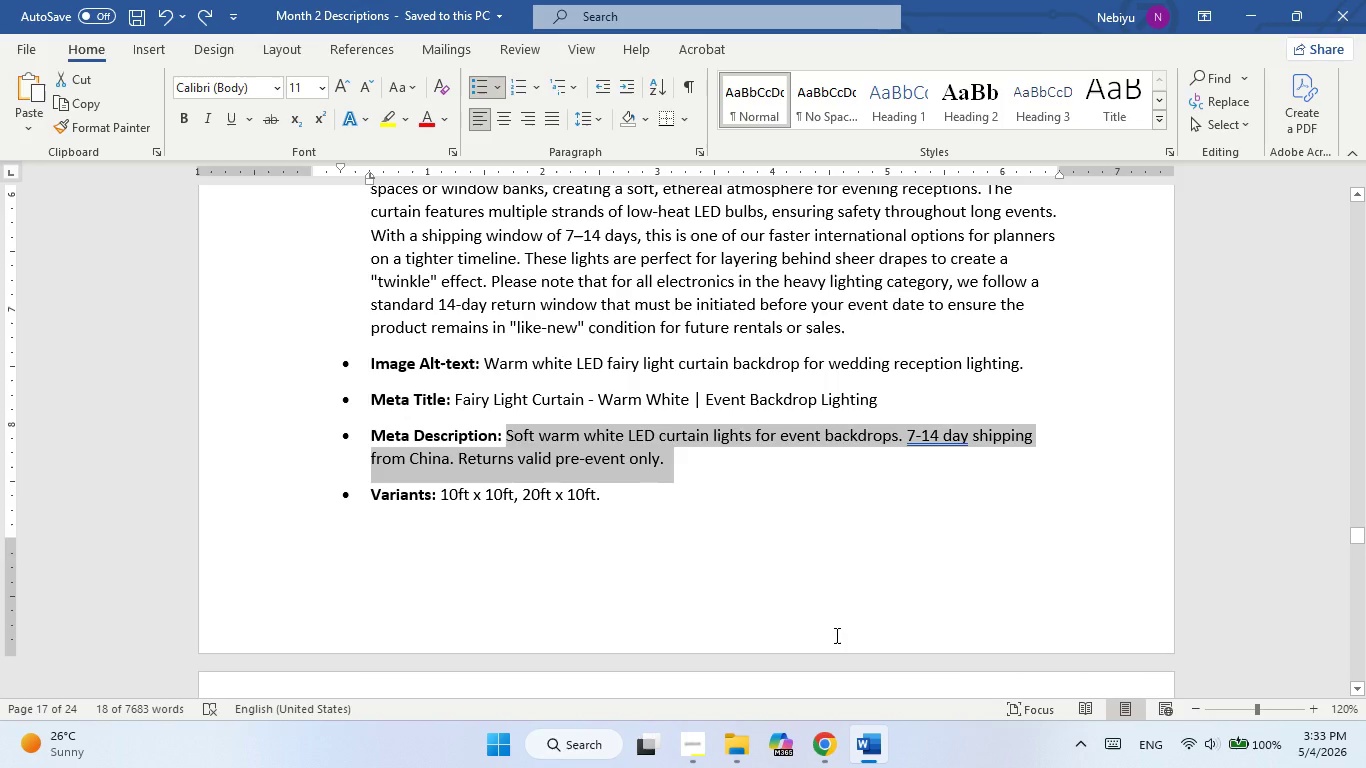 
scroll: coordinate [835, 635], scroll_direction: up, amount: 1.0
 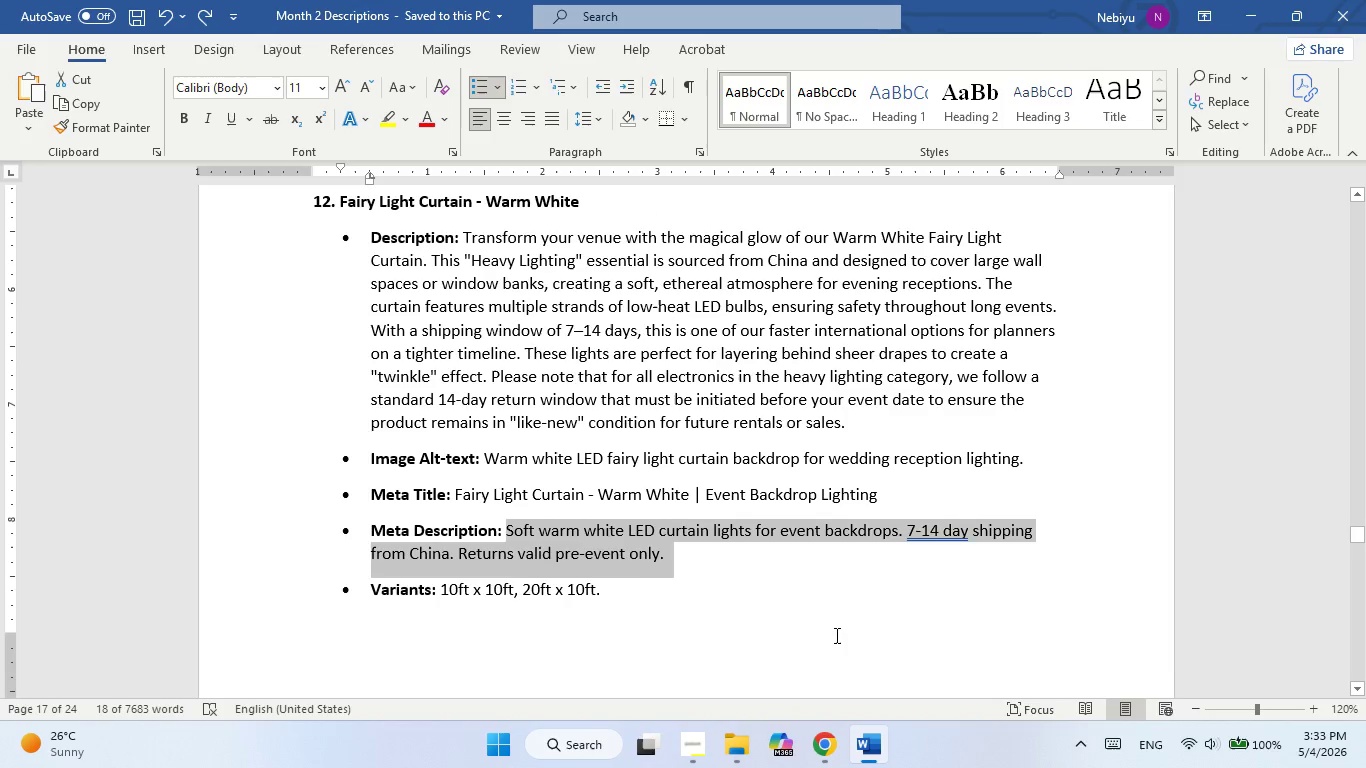 
scroll: coordinate [835, 635], scroll_direction: down, amount: 9.0
 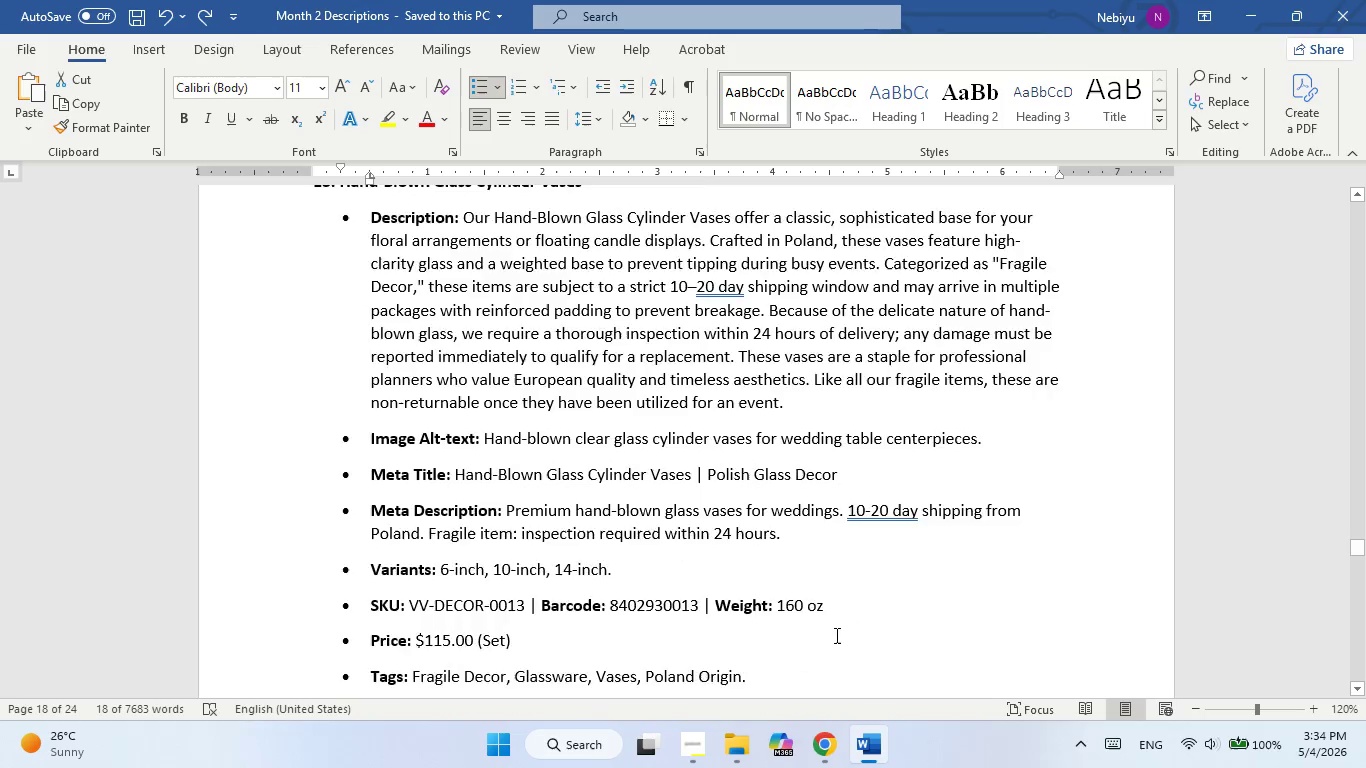 
scroll: coordinate [835, 635], scroll_direction: up, amount: 1.0
 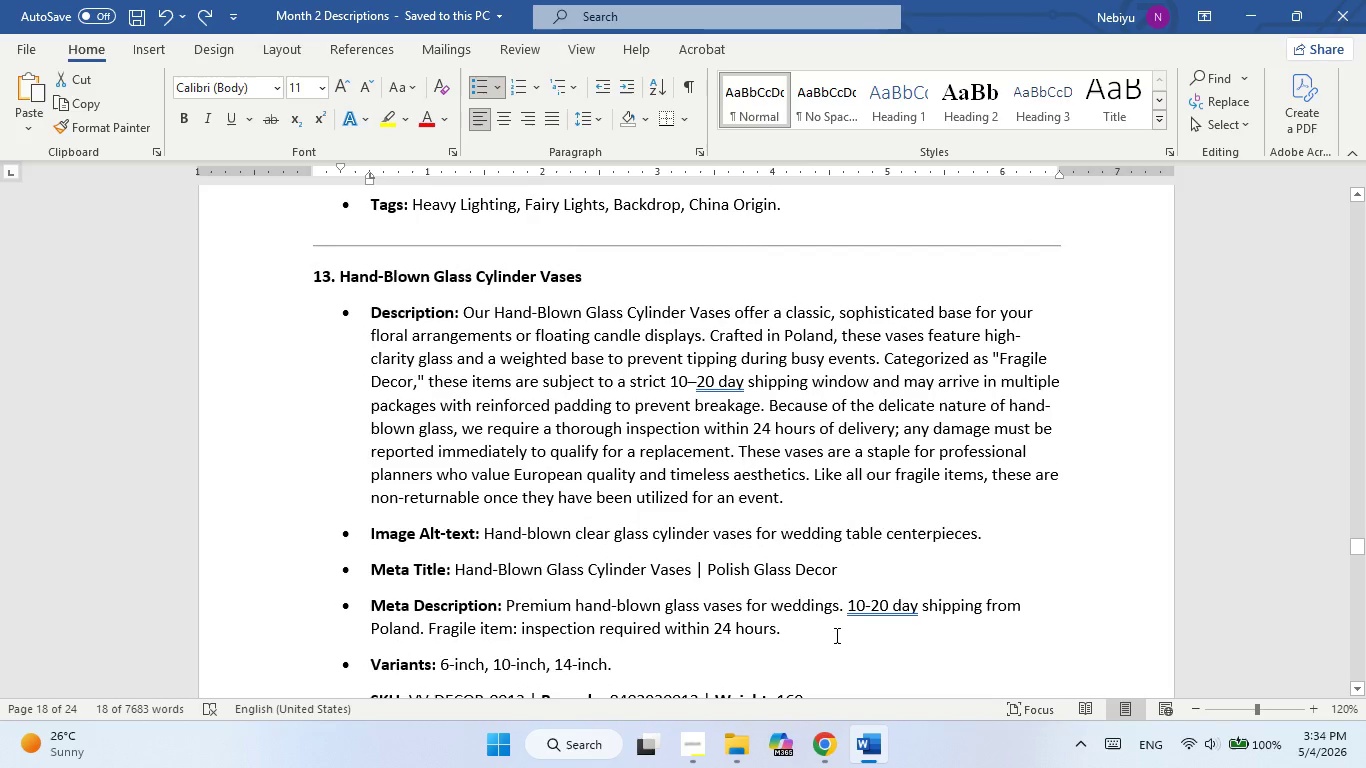 
left_click([1083, 291])
 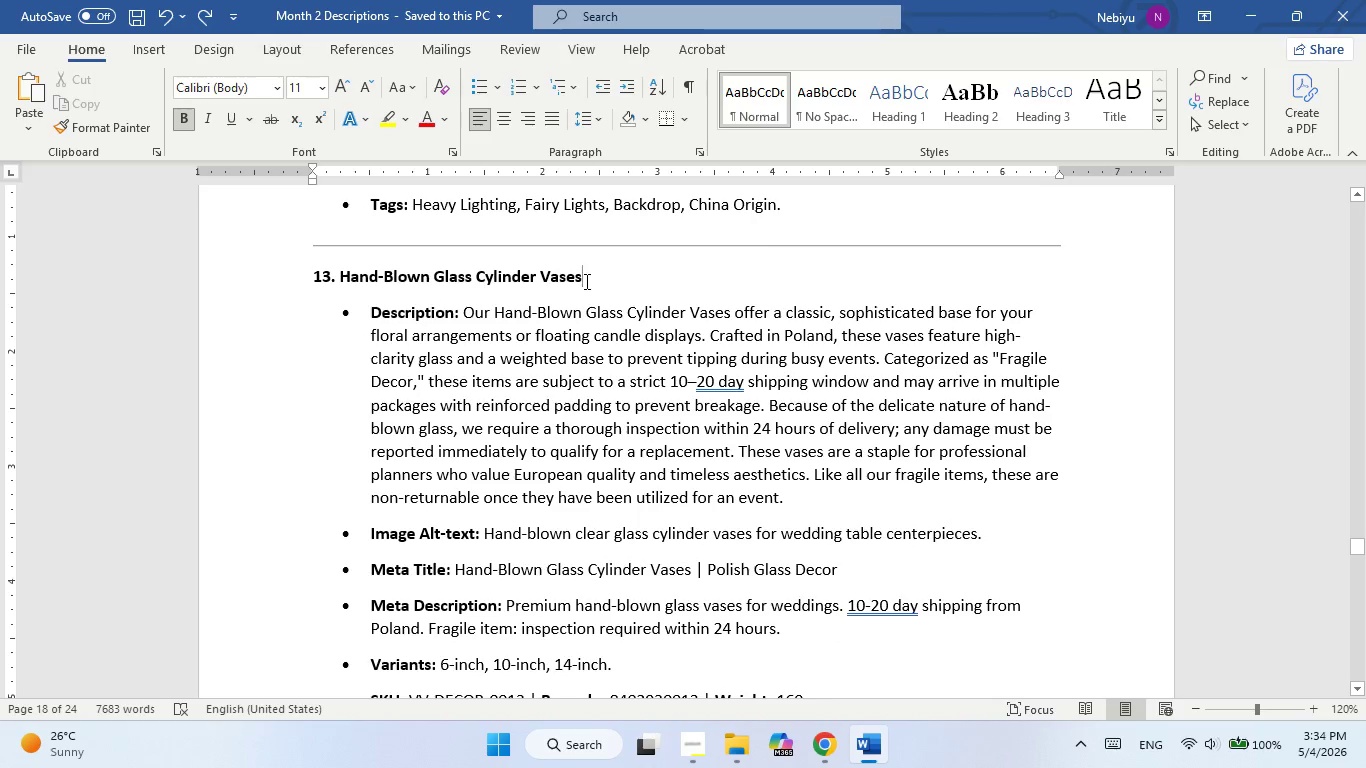 
scroll: coordinate [585, 281], scroll_direction: down, amount: 1.0
 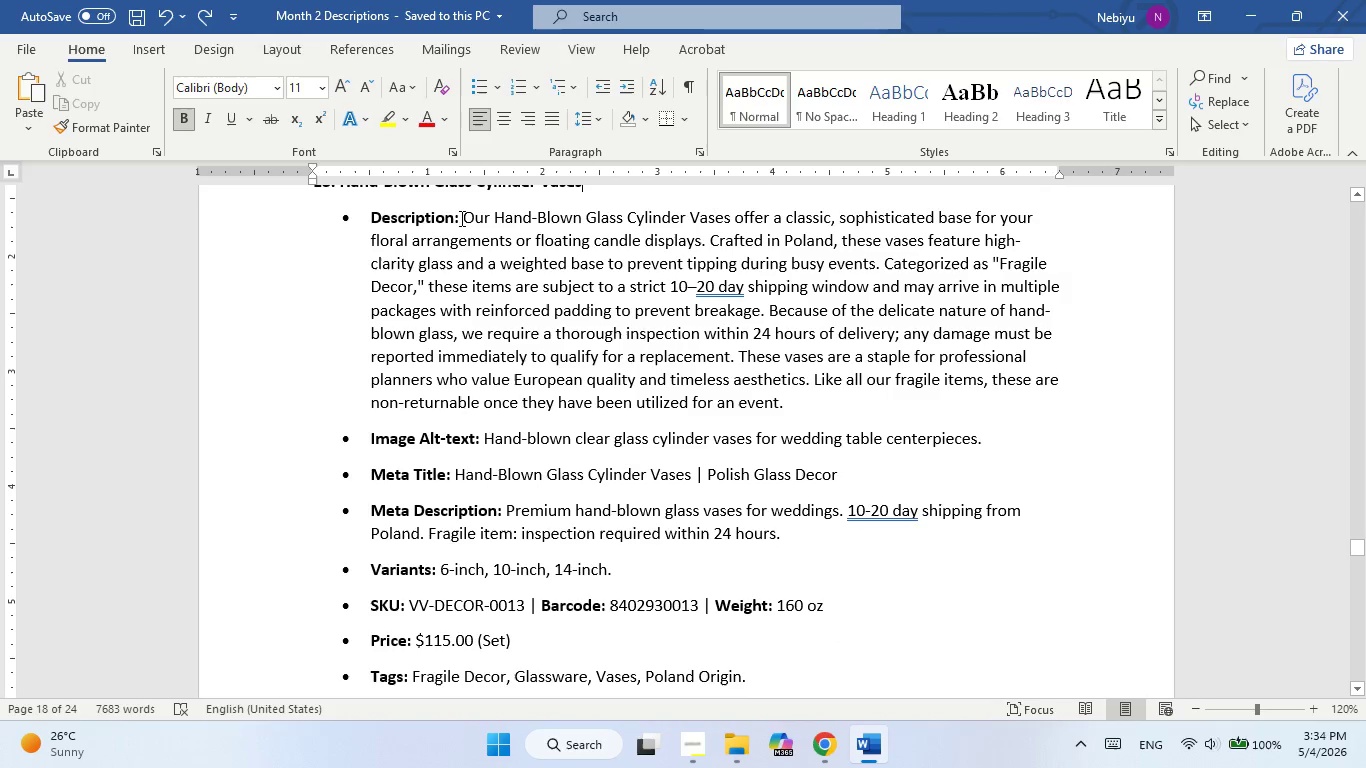 
left_click_drag(start_coordinate=[460, 213], to_coordinate=[779, 399])
 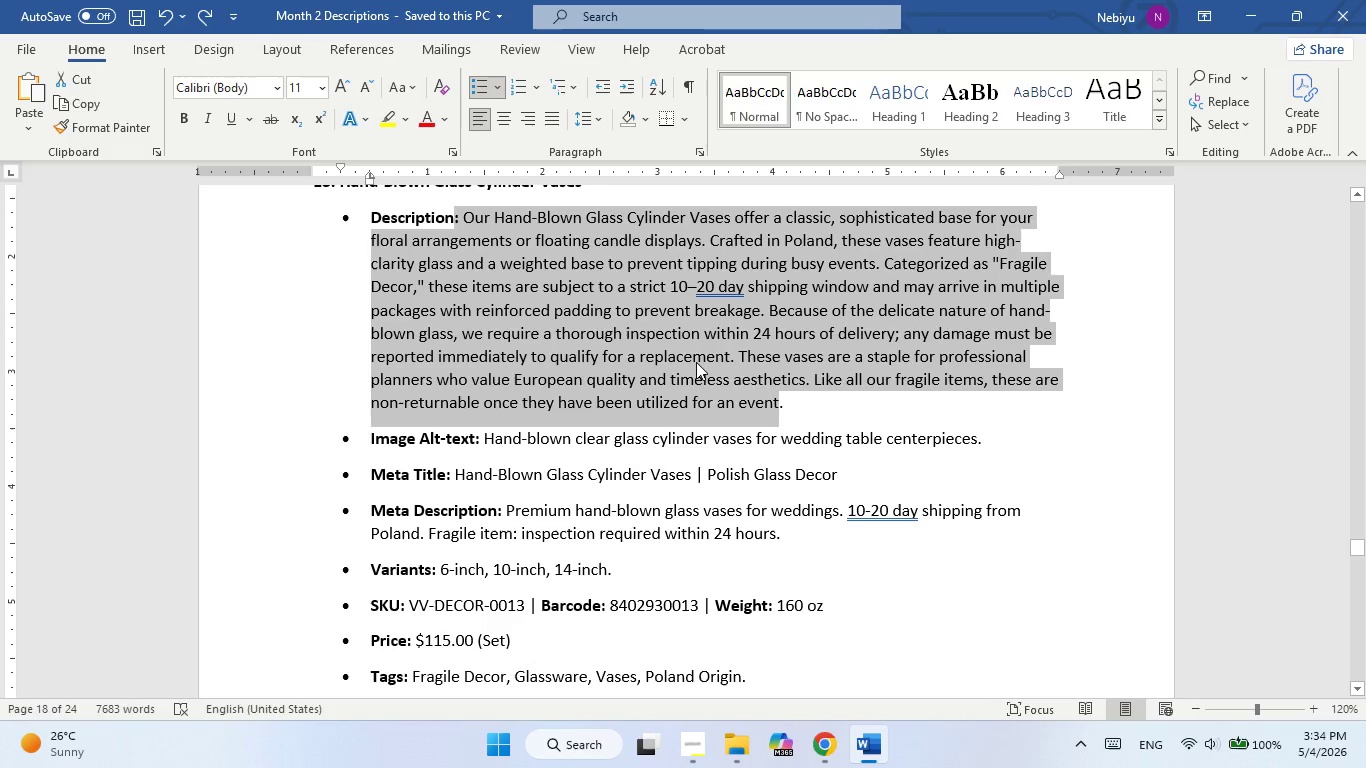 
right_click([696, 362])
 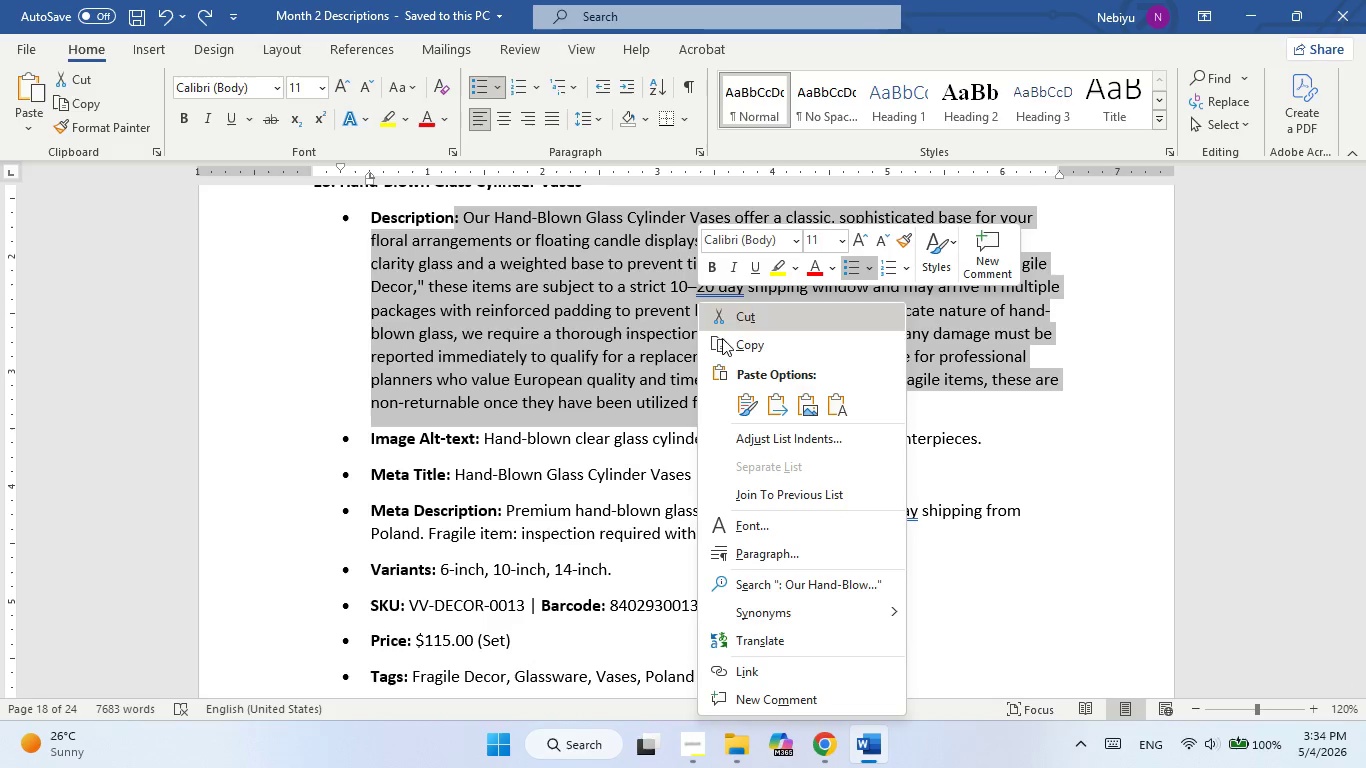 
left_click([726, 347])
 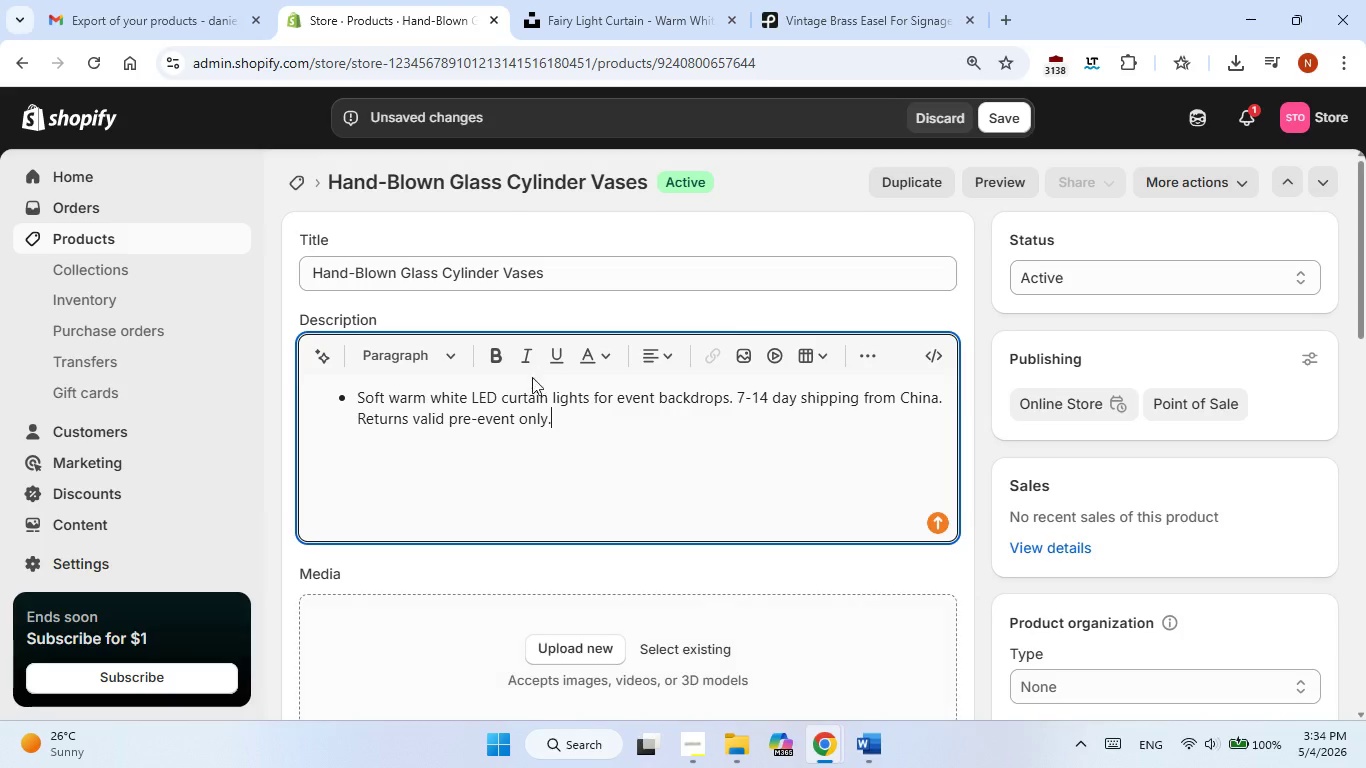 
double_click([514, 403])
 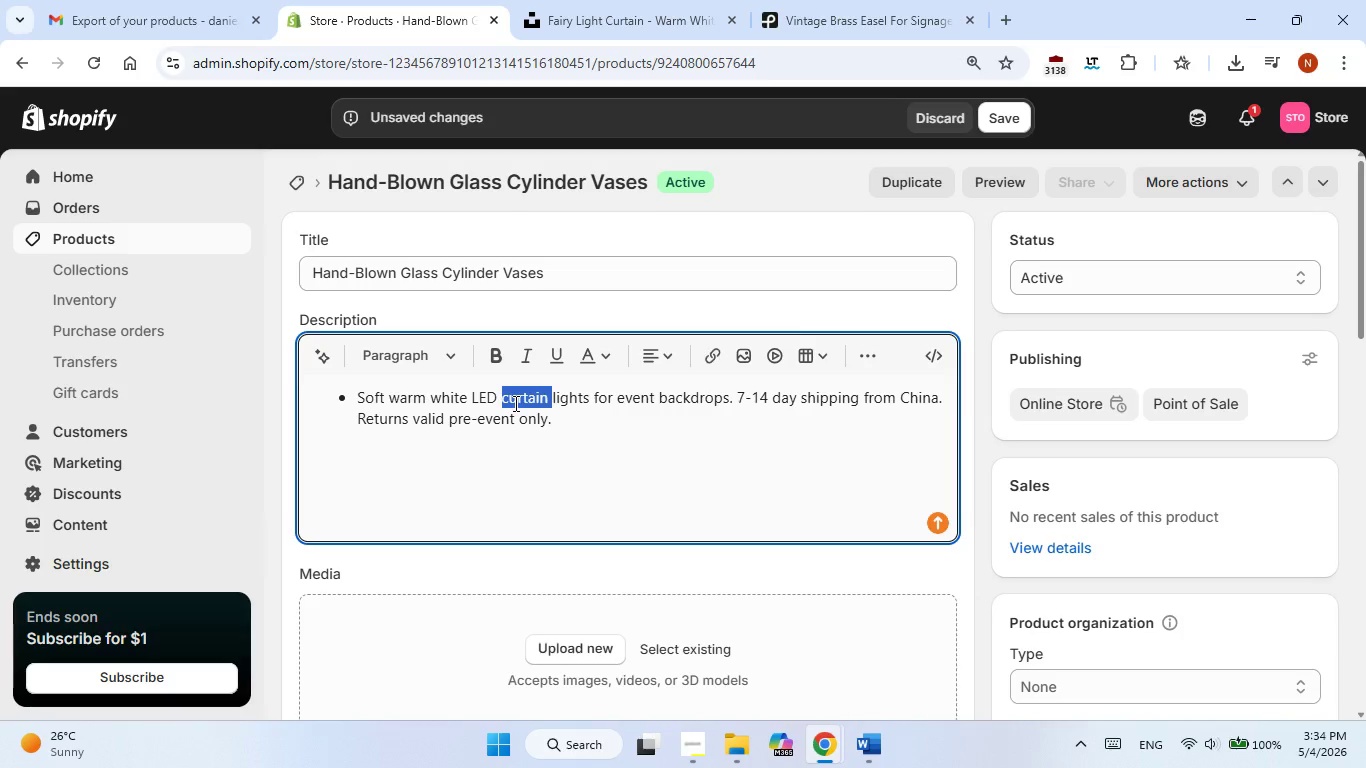 
triple_click([514, 403])
 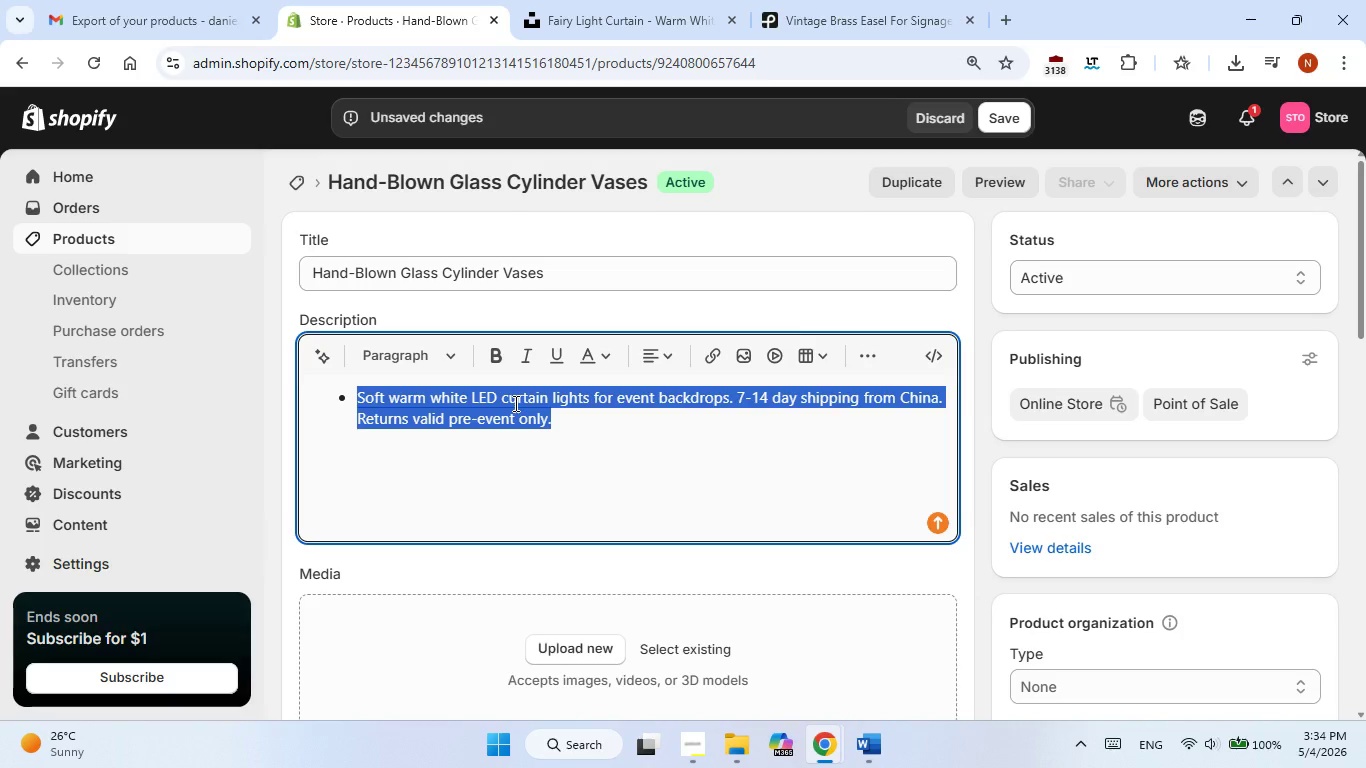 
right_click([514, 403])
 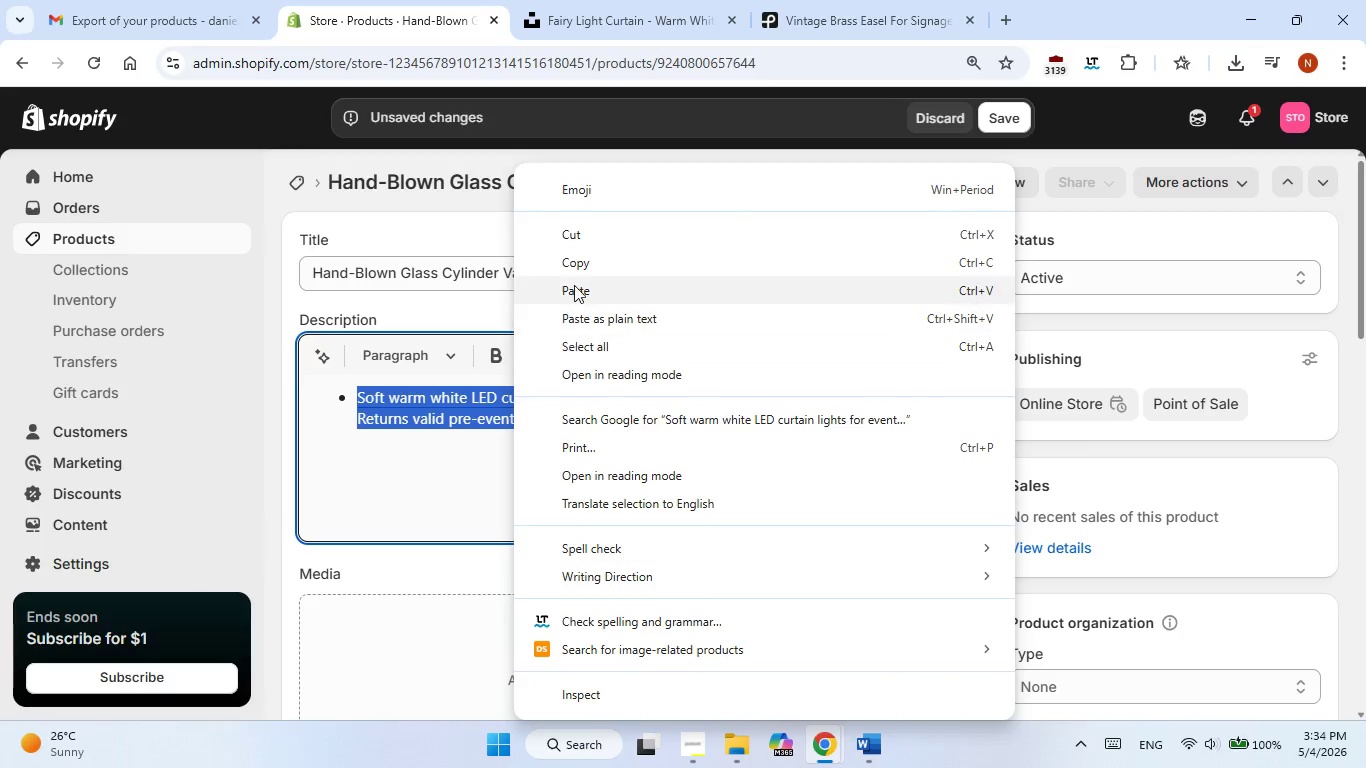 
left_click([575, 276])
 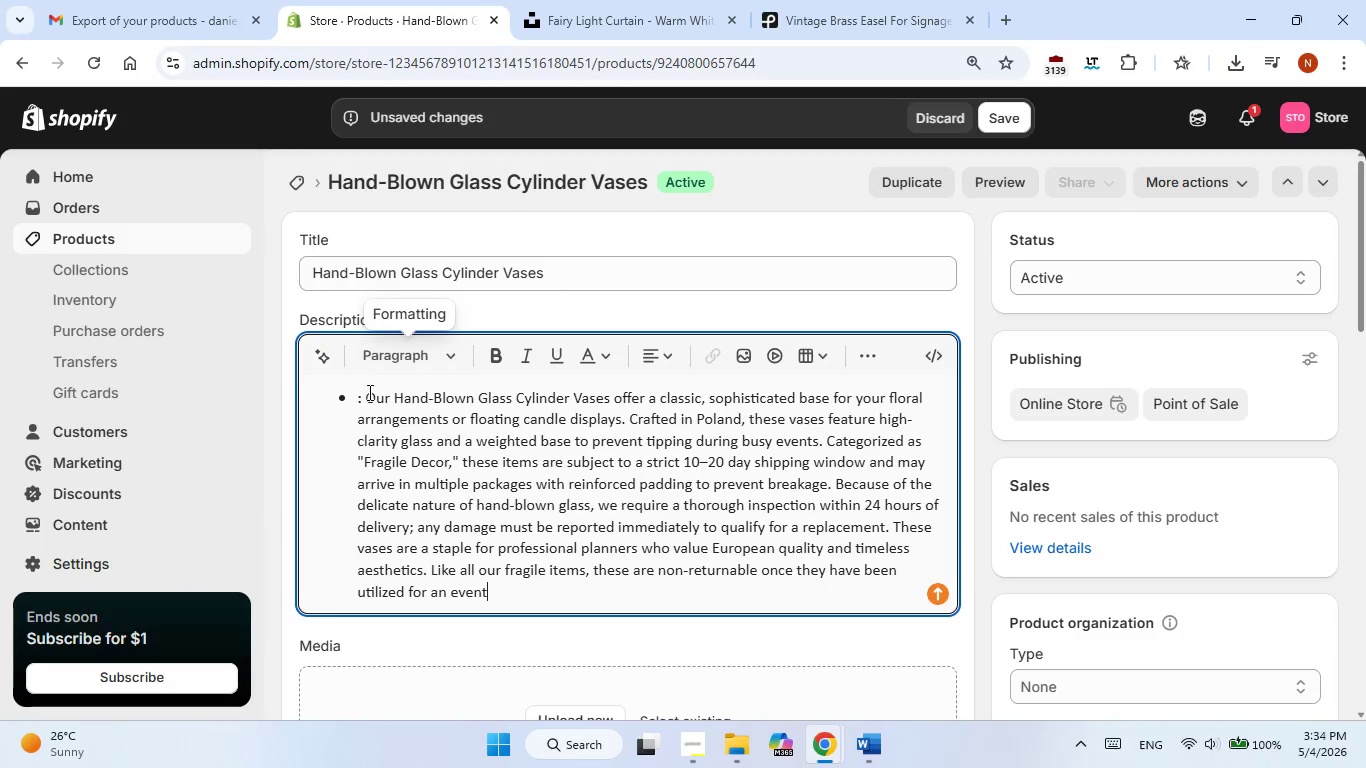 
left_click([368, 392])
 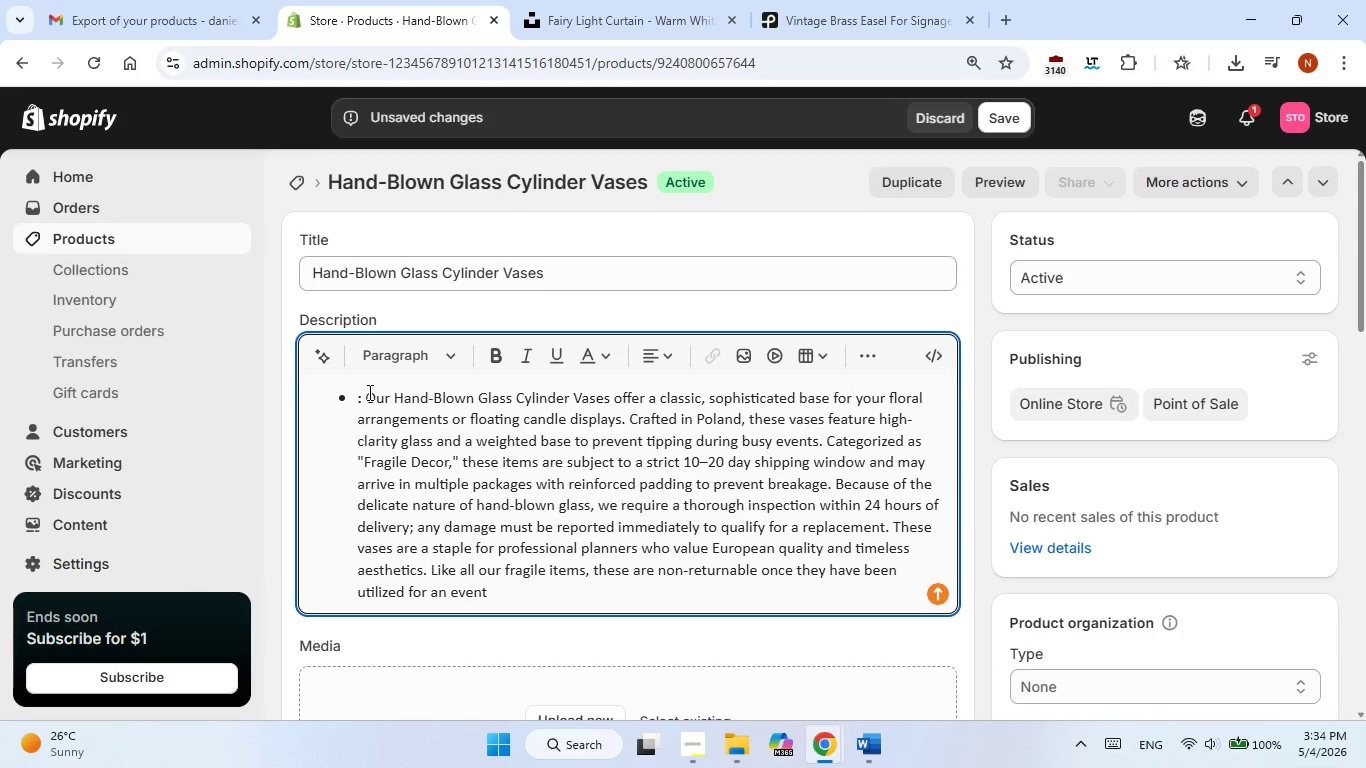 
hold_key(key=Backspace, duration=1.09)
 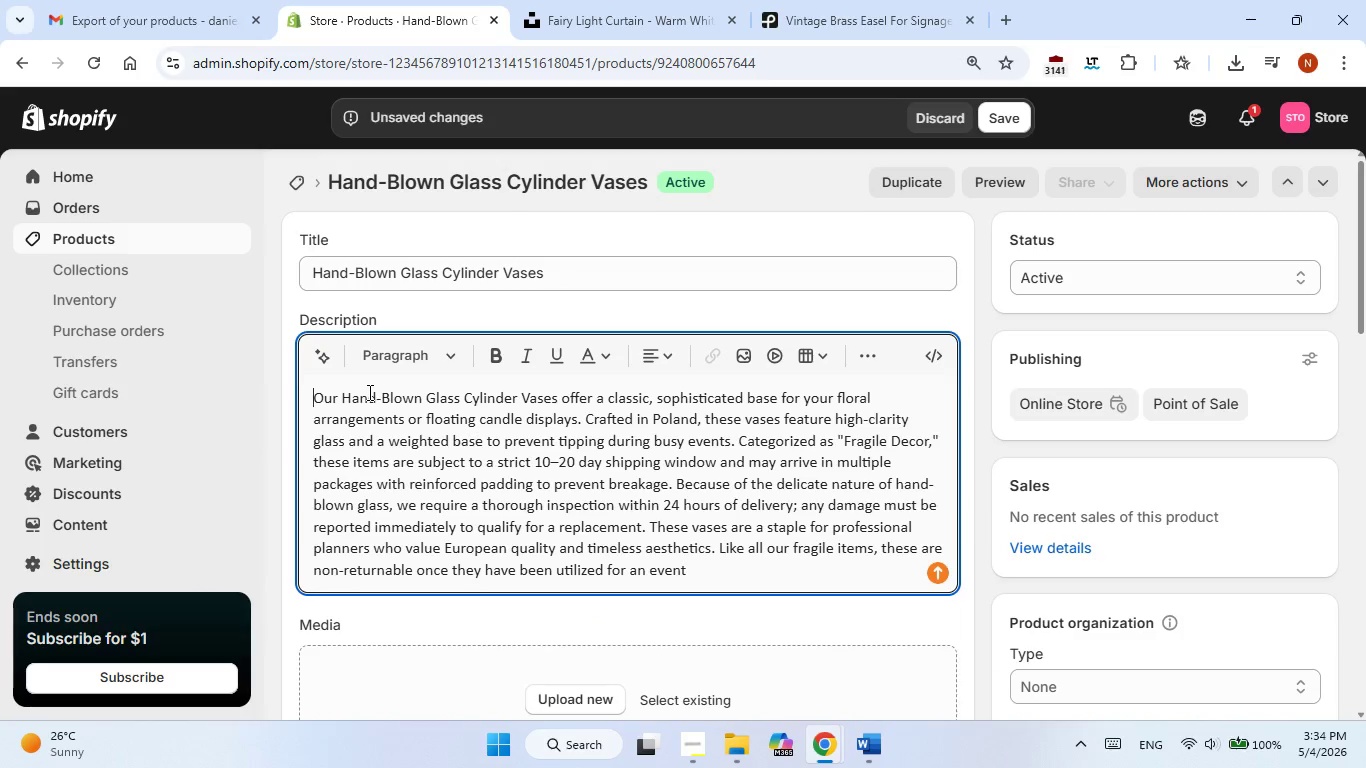 
hold_key(key=Backspace, duration=20.19)
 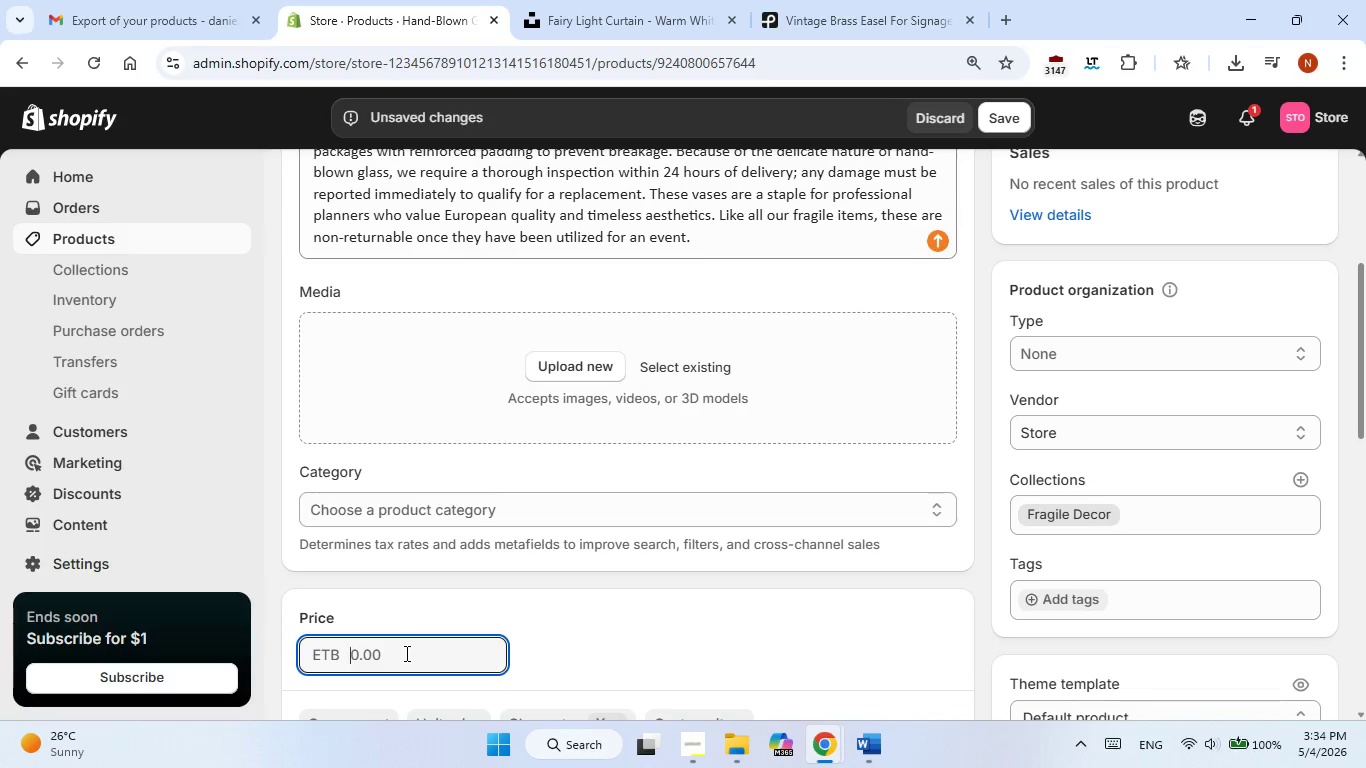 
left_click([695, 569])
 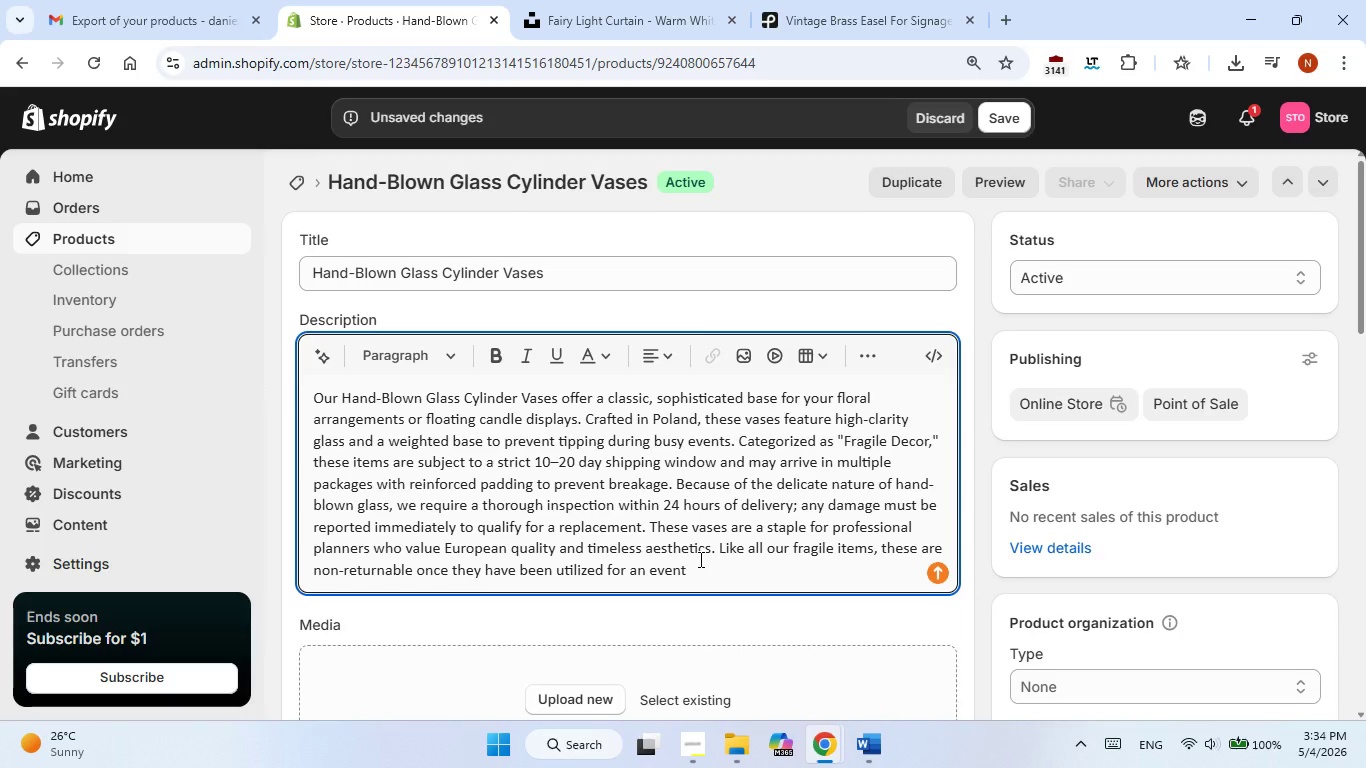 
key(Period)
 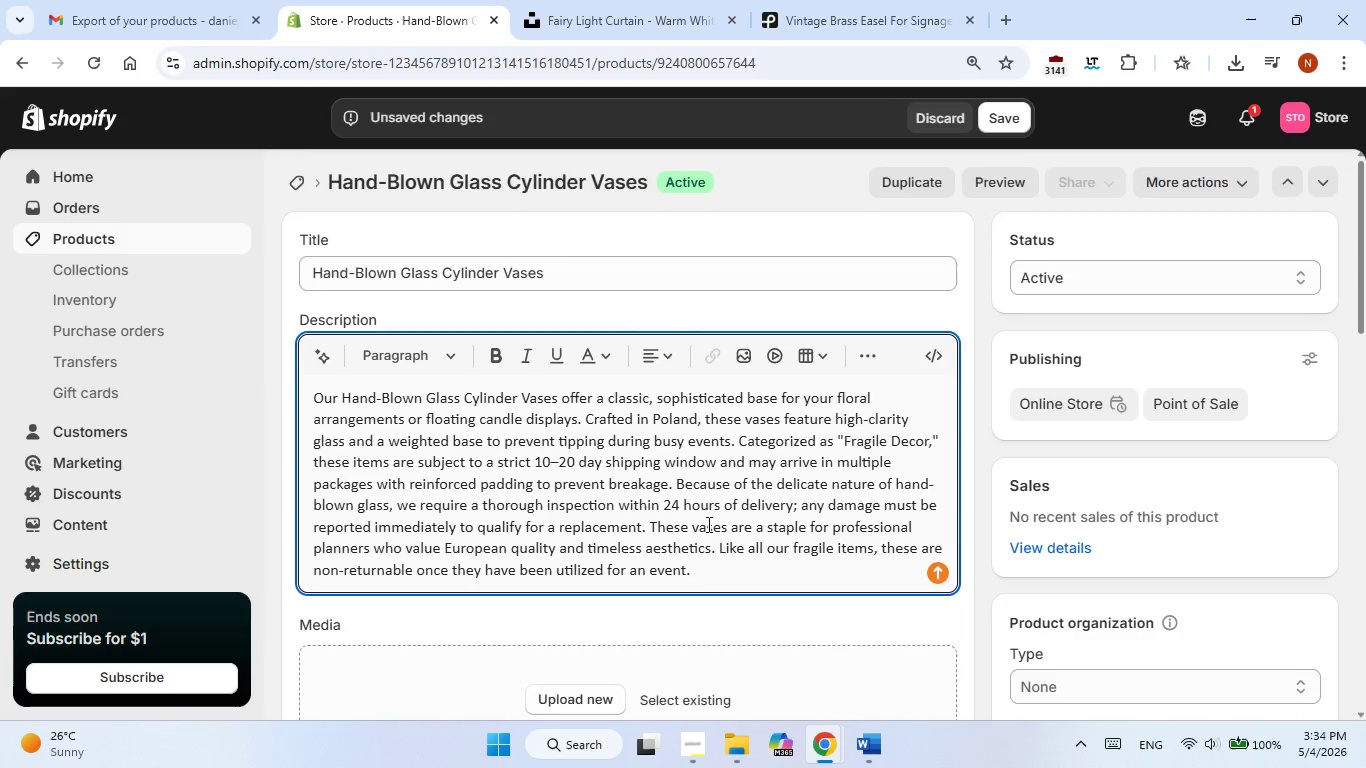 
scroll: coordinate [707, 524], scroll_direction: down, amount: 2.0
 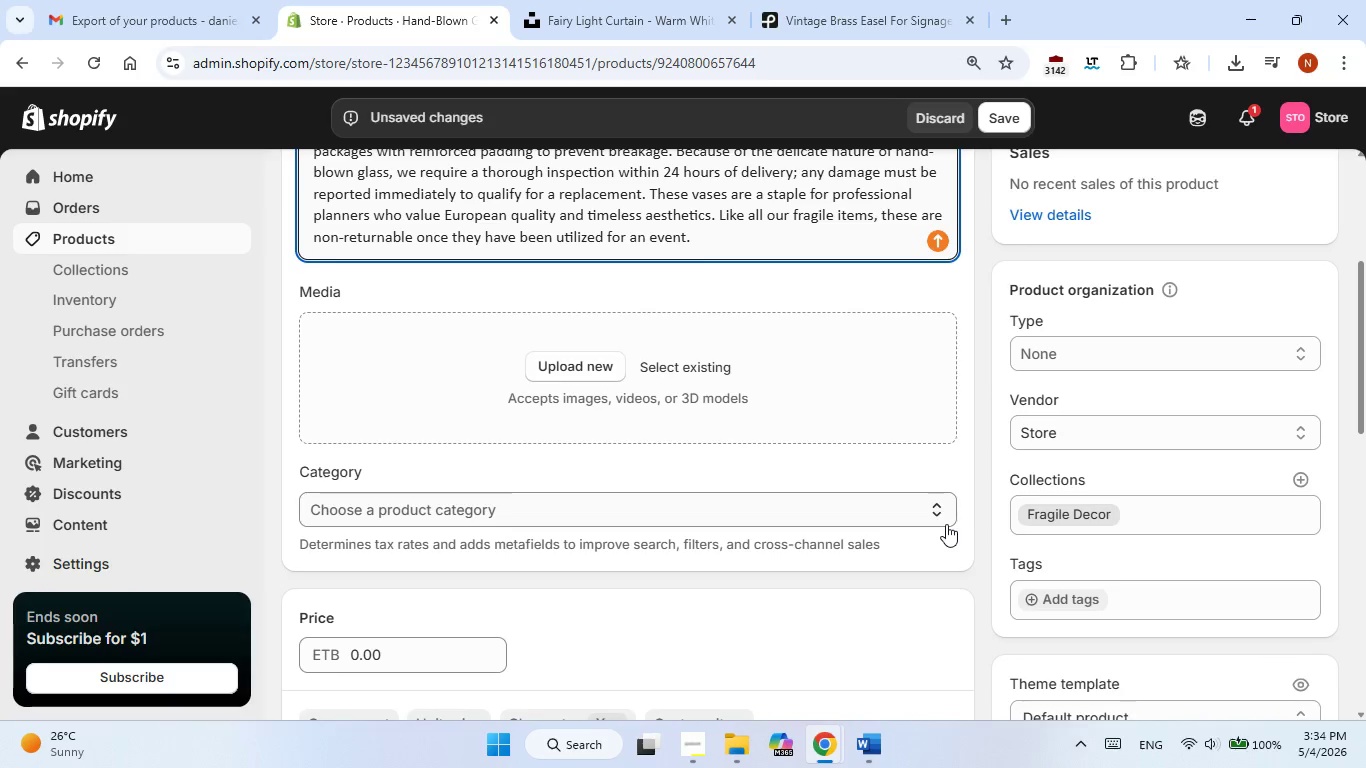 
left_click([845, 503])
 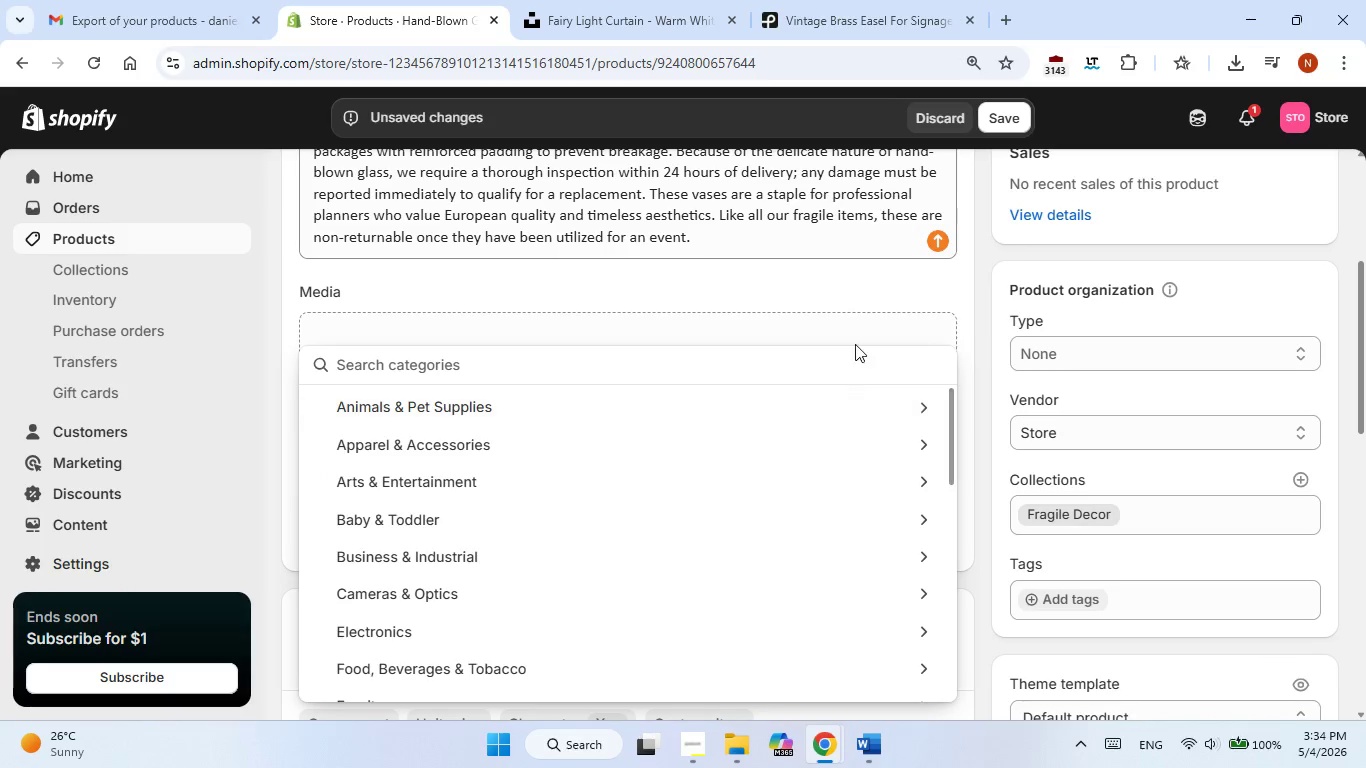 
left_click([867, 287])
 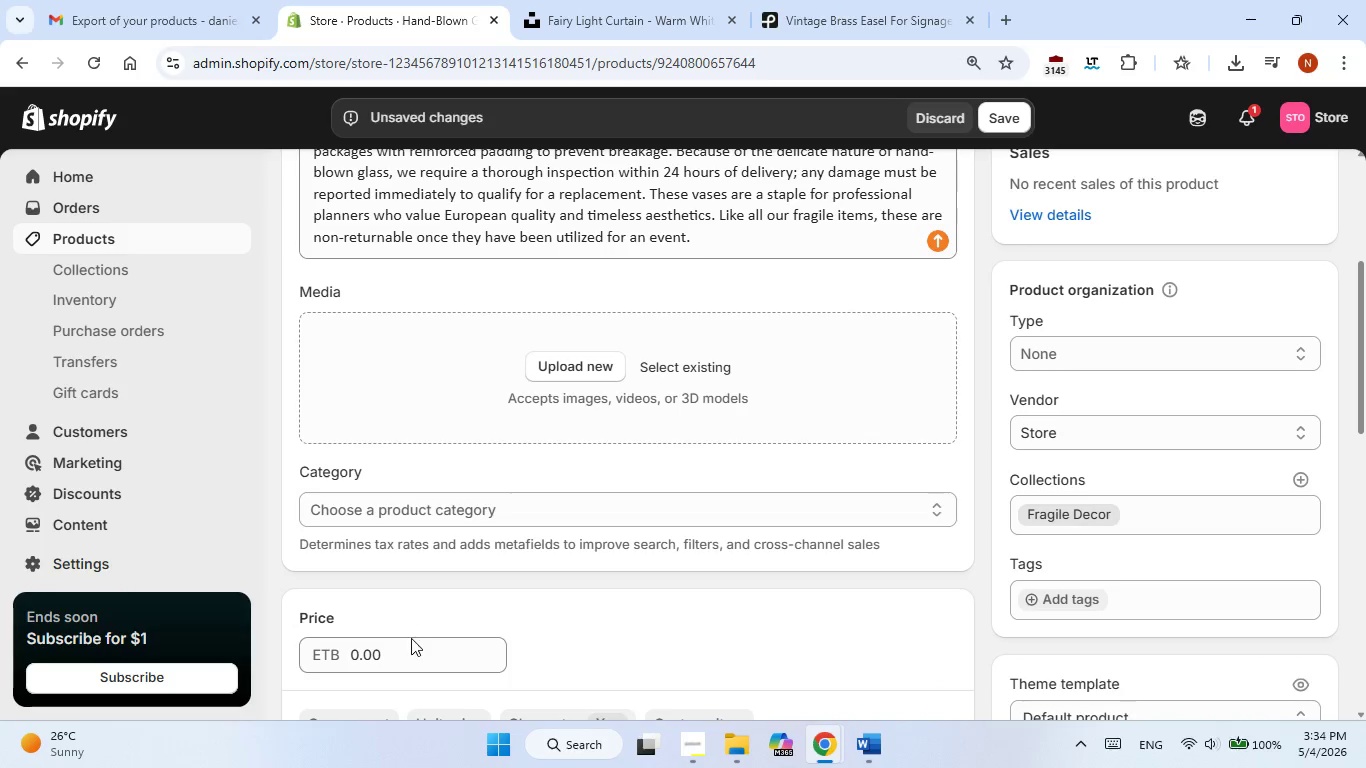 
double_click([405, 653])
 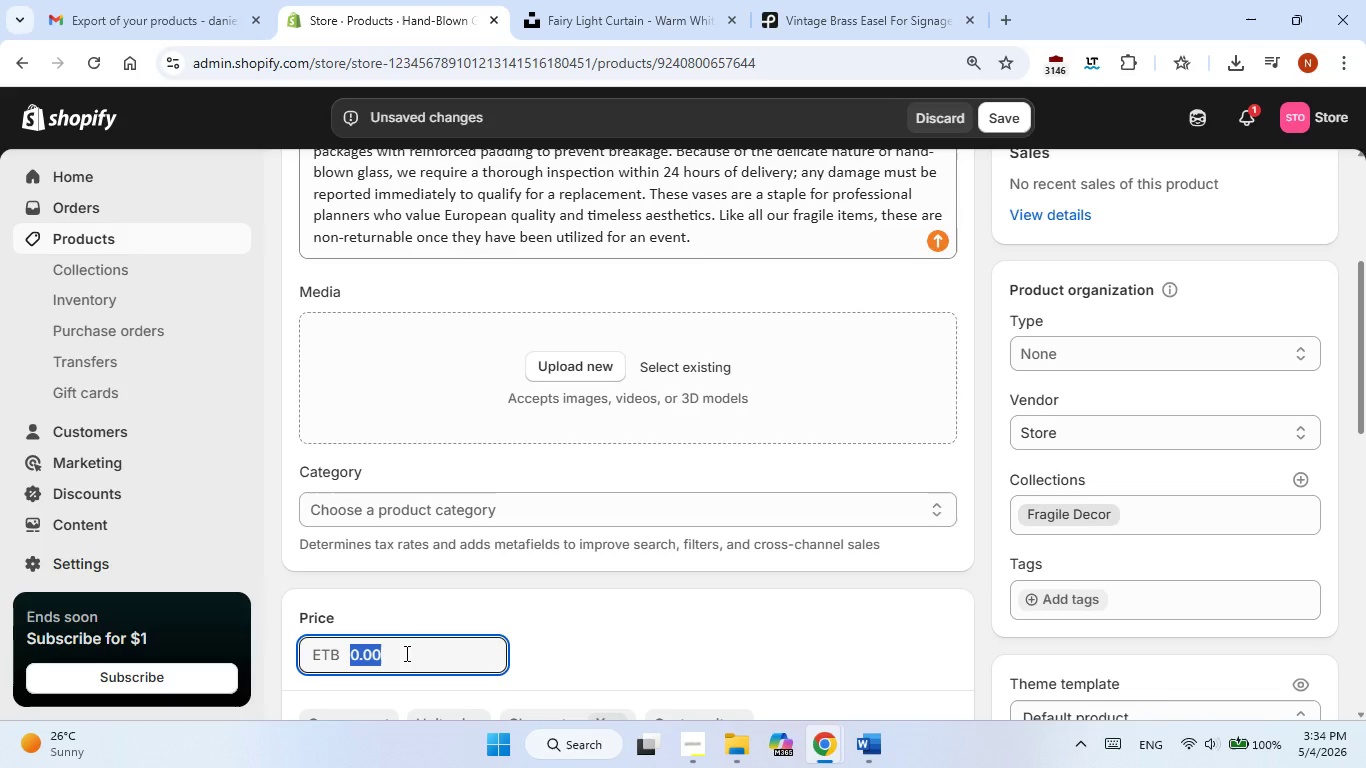 
key(Numpad1)
 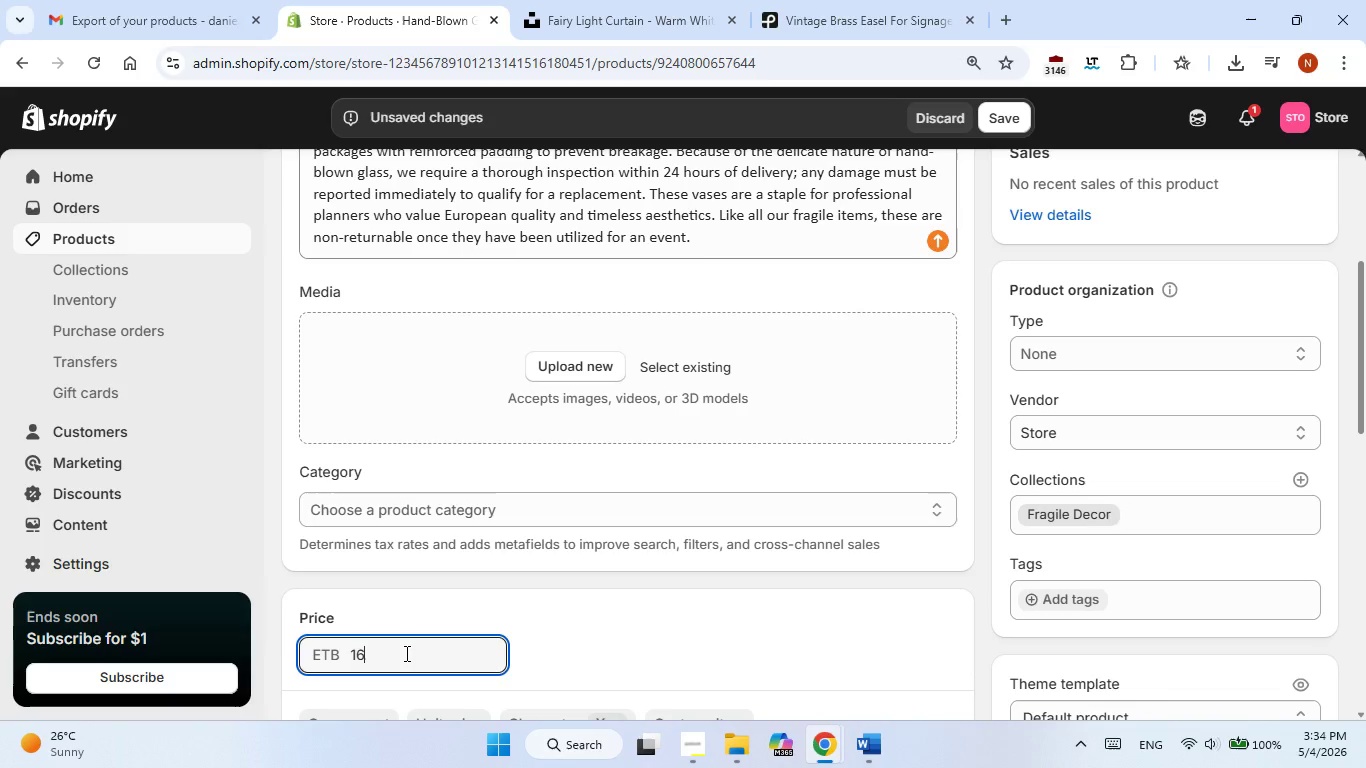 
key(Numpad6)
 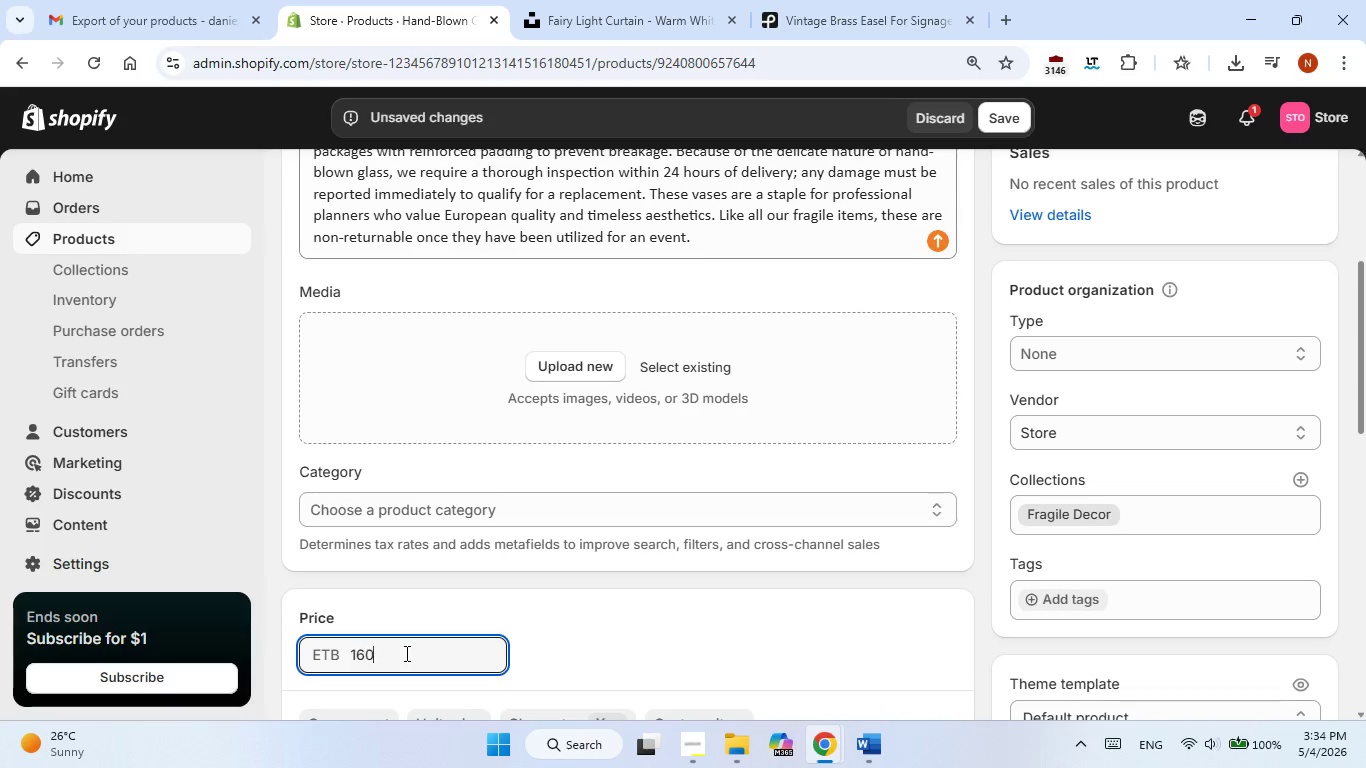 
key(Numpad0)
 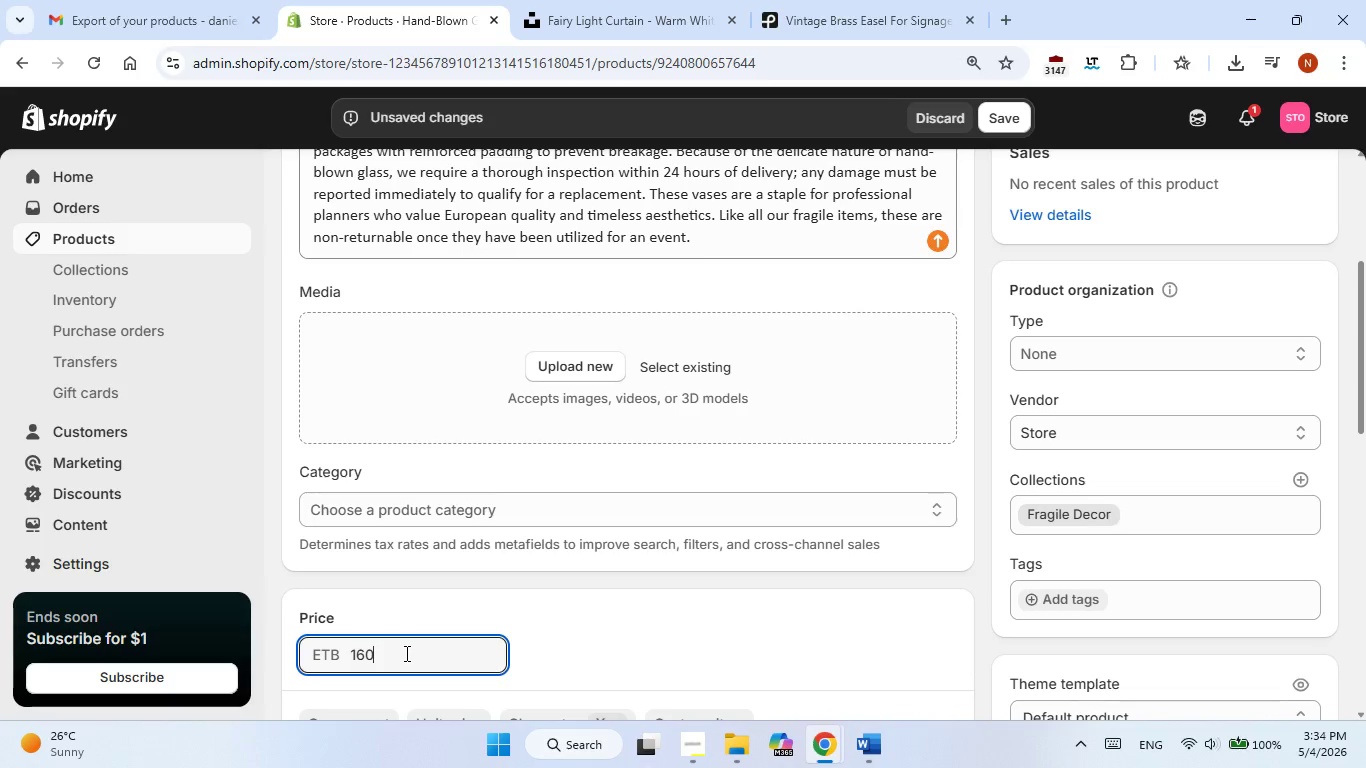 
key(Backspace)
 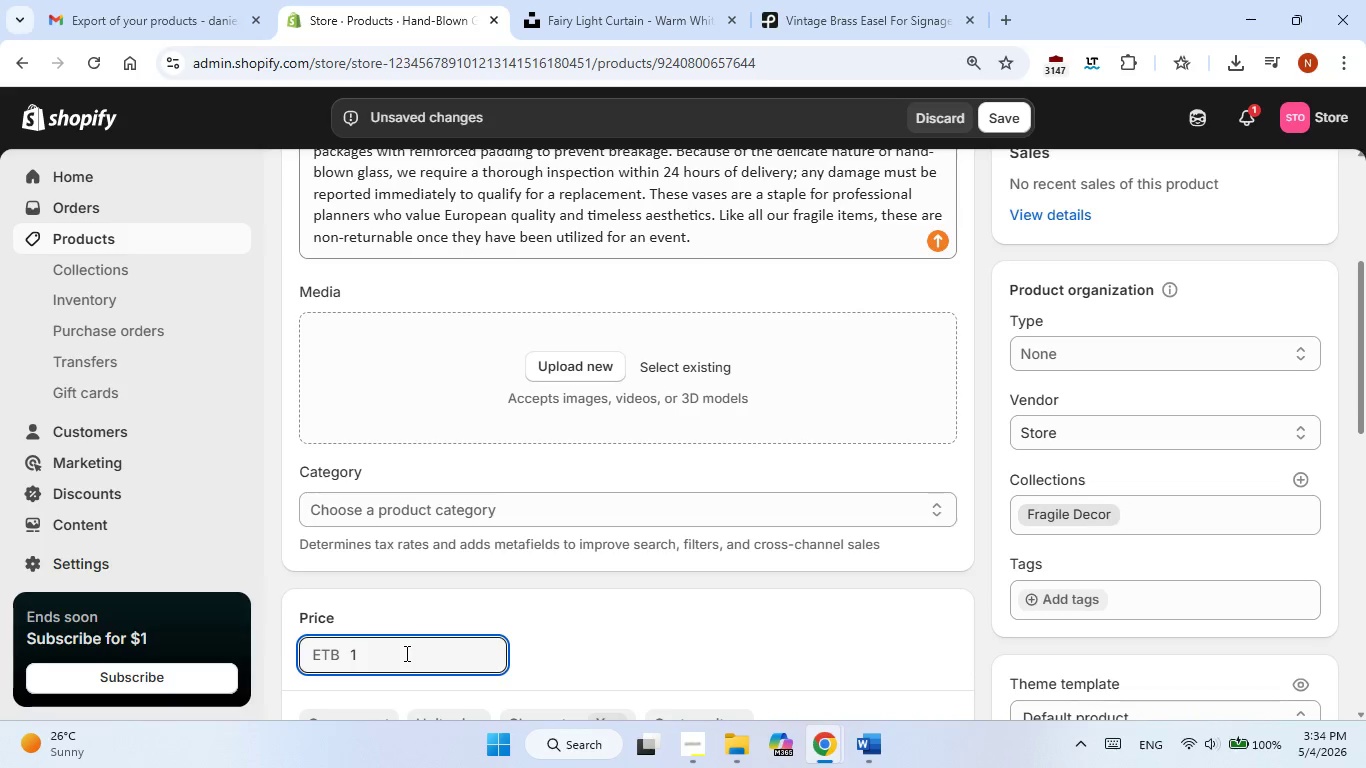 
key(Backspace)
 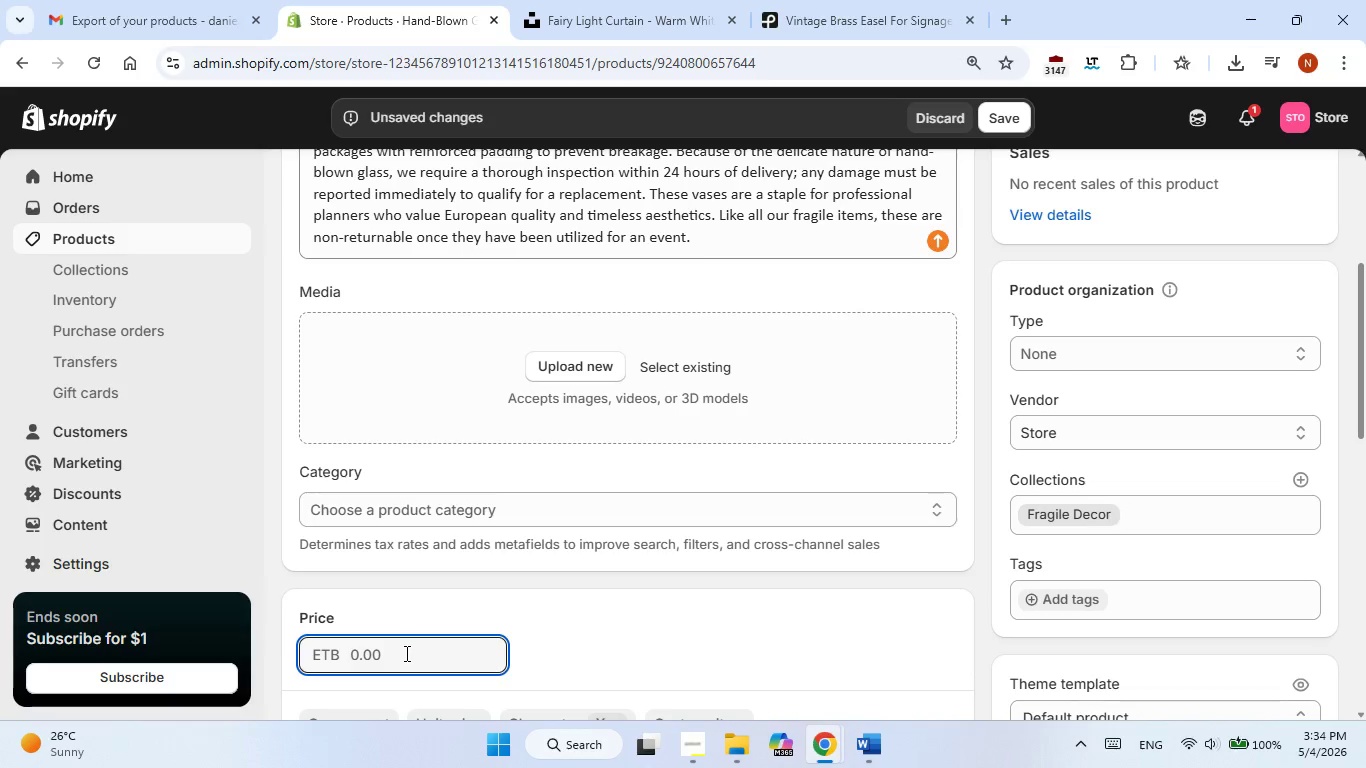 
key(Backspace)
 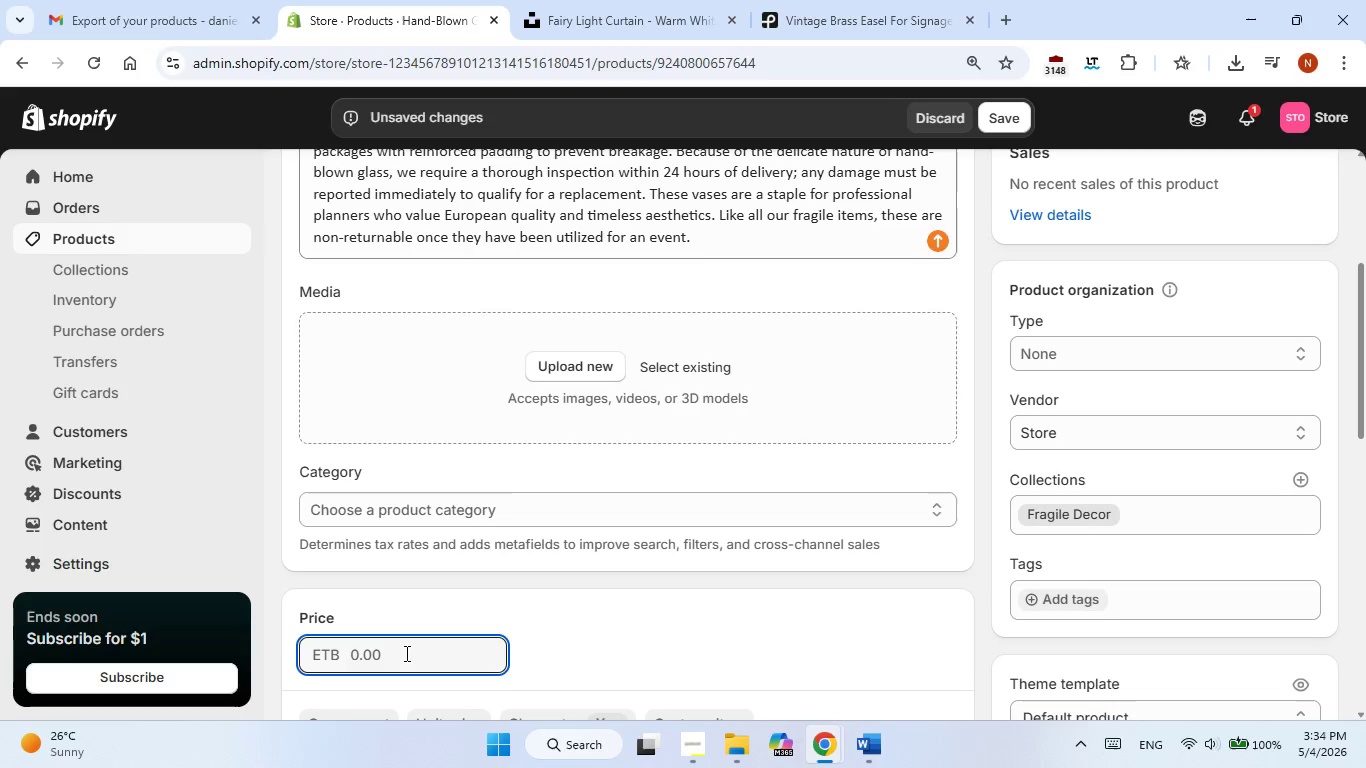 
key(Numpad1)
 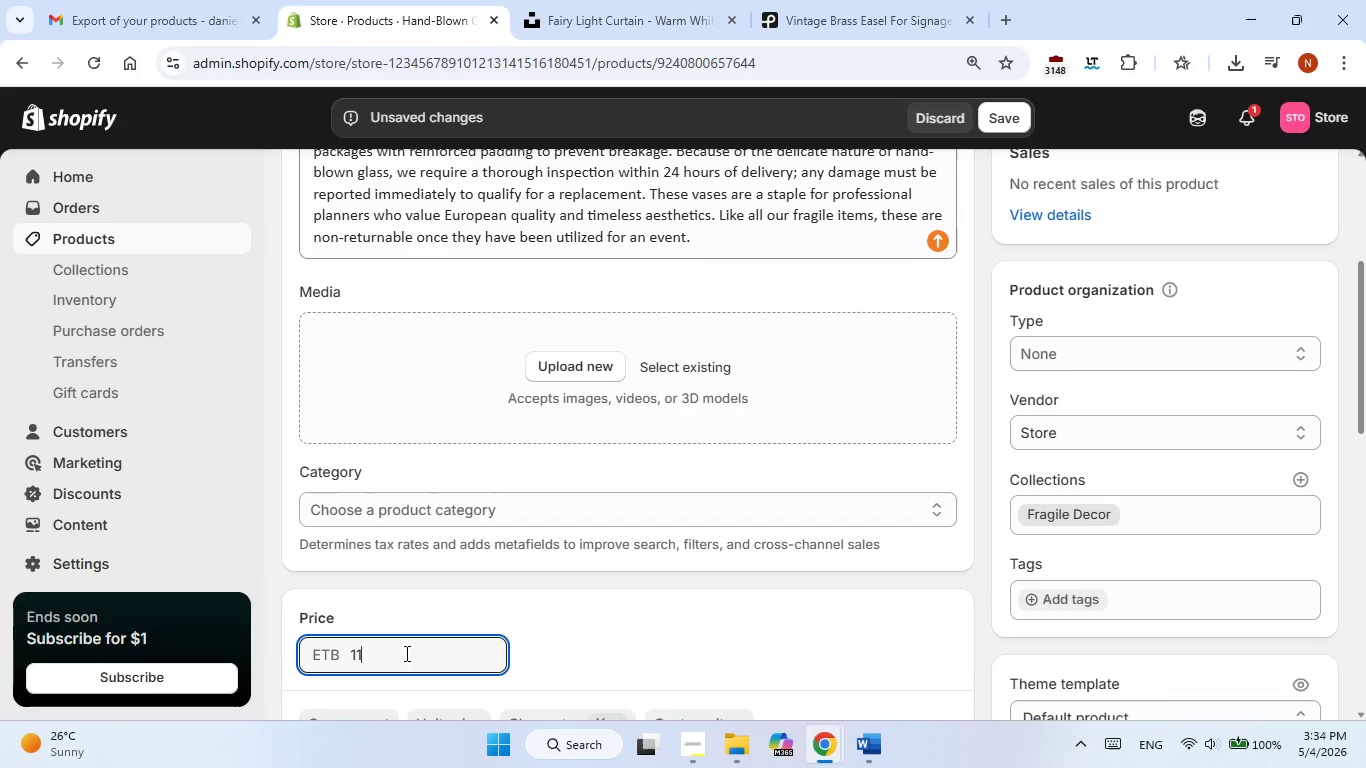 
key(Numpad1)
 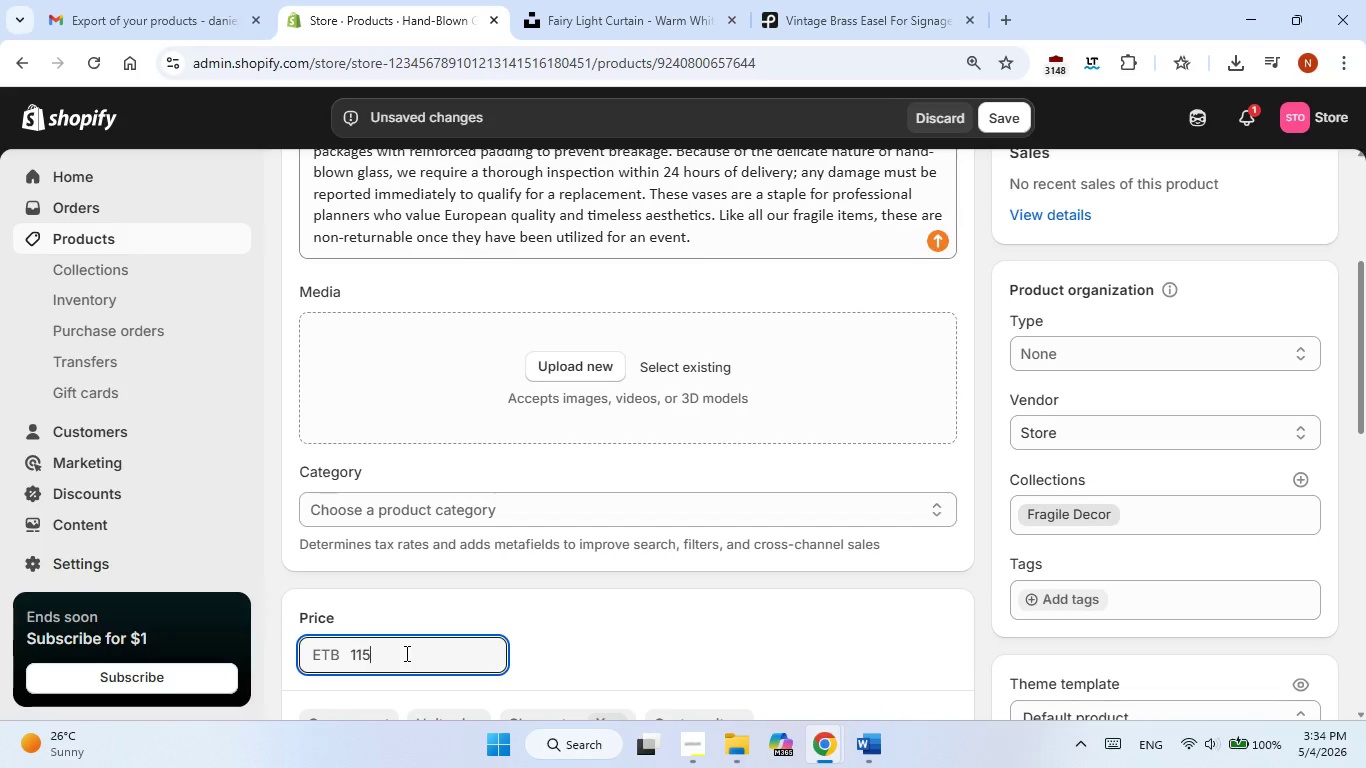 
key(Numpad5)
 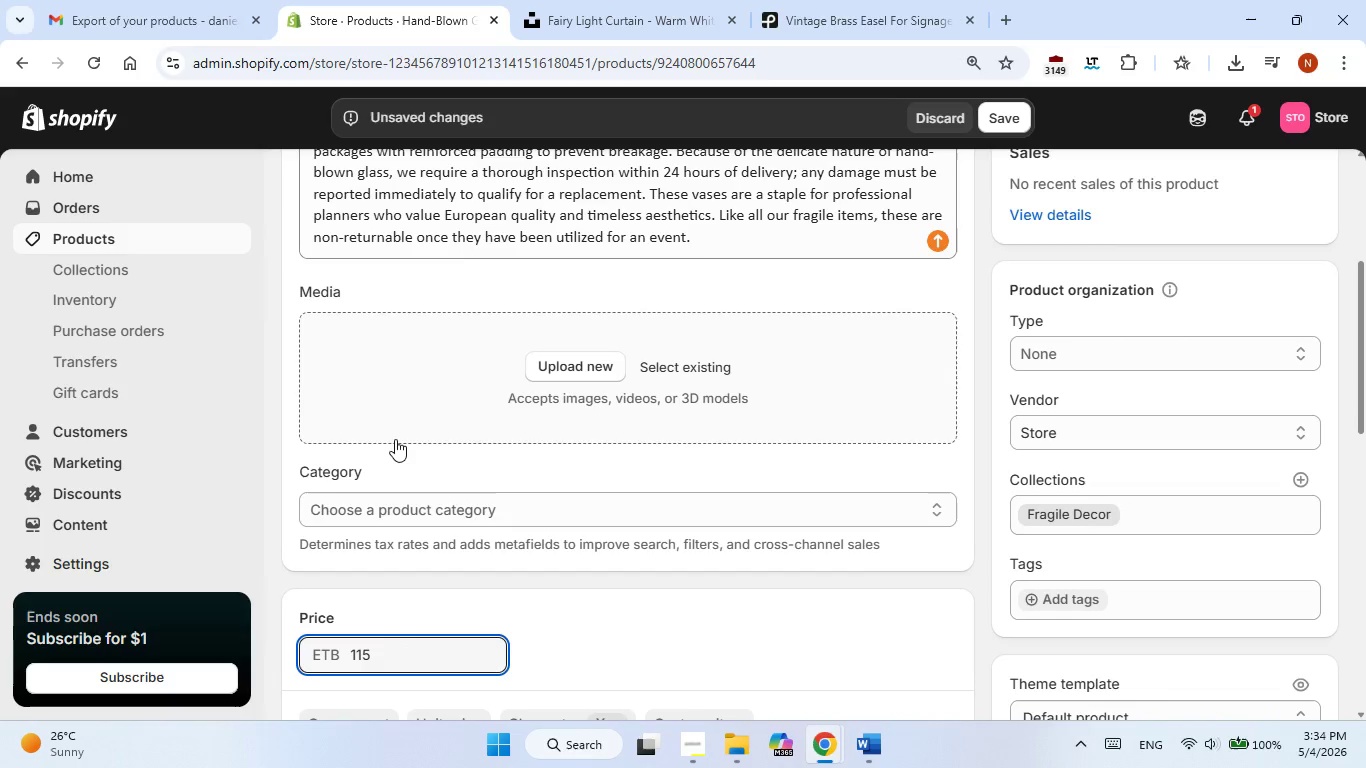 
scroll: coordinate [643, 560], scroll_direction: down, amount: 3.0
 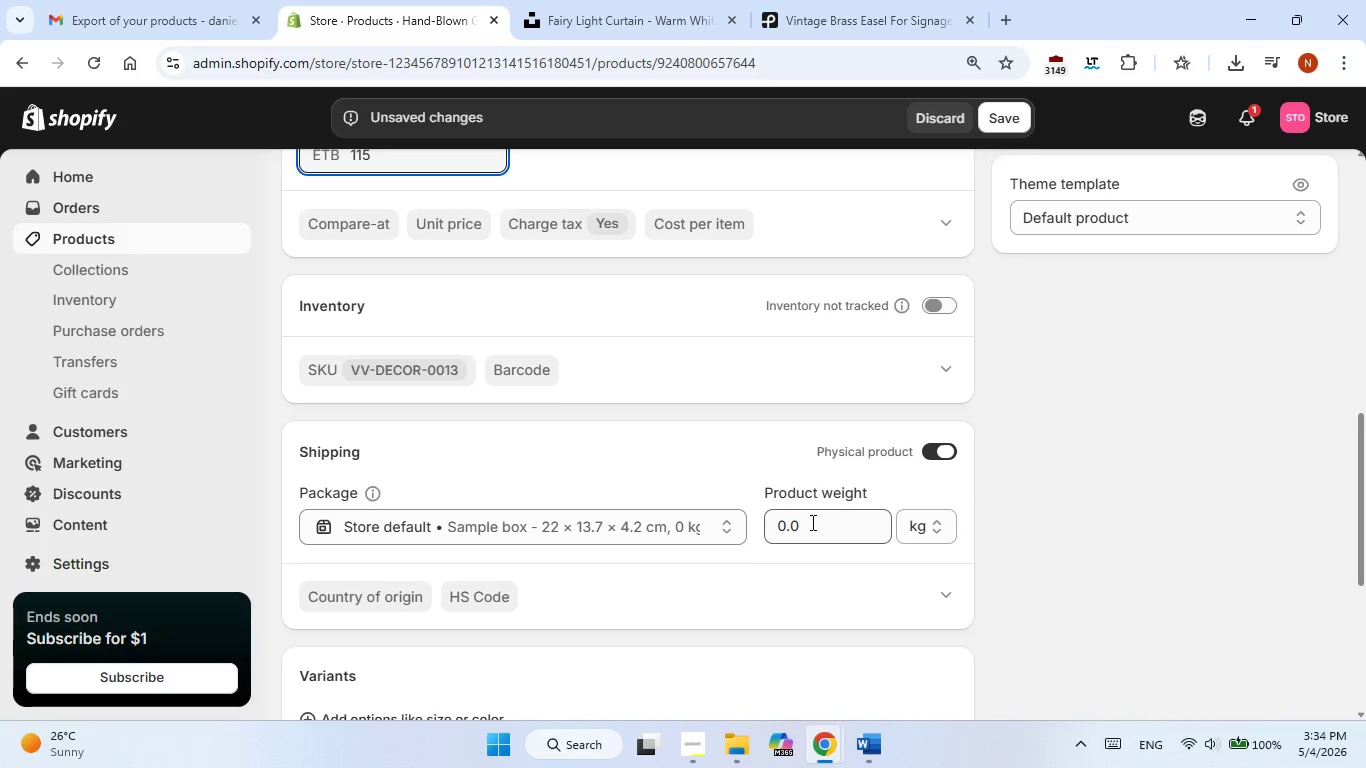 
double_click([811, 522])
 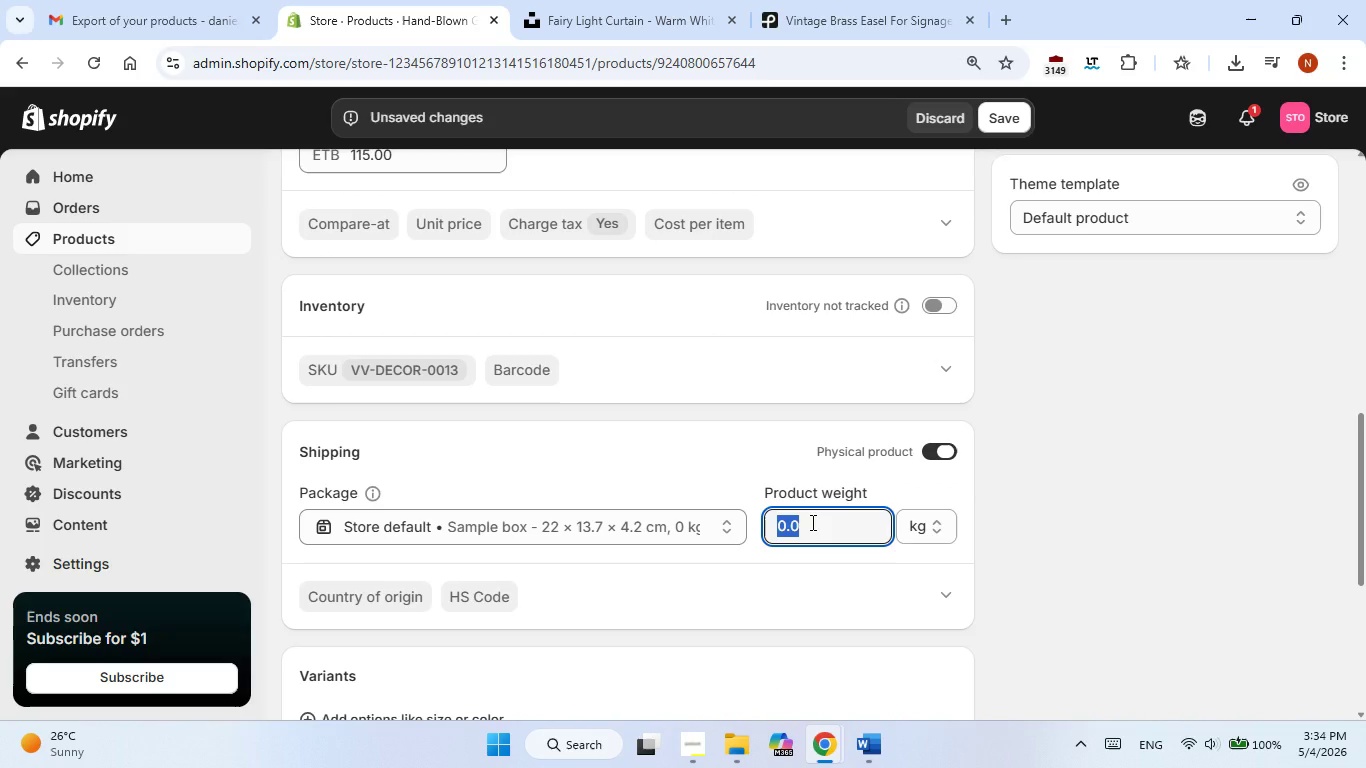 
triple_click([811, 522])
 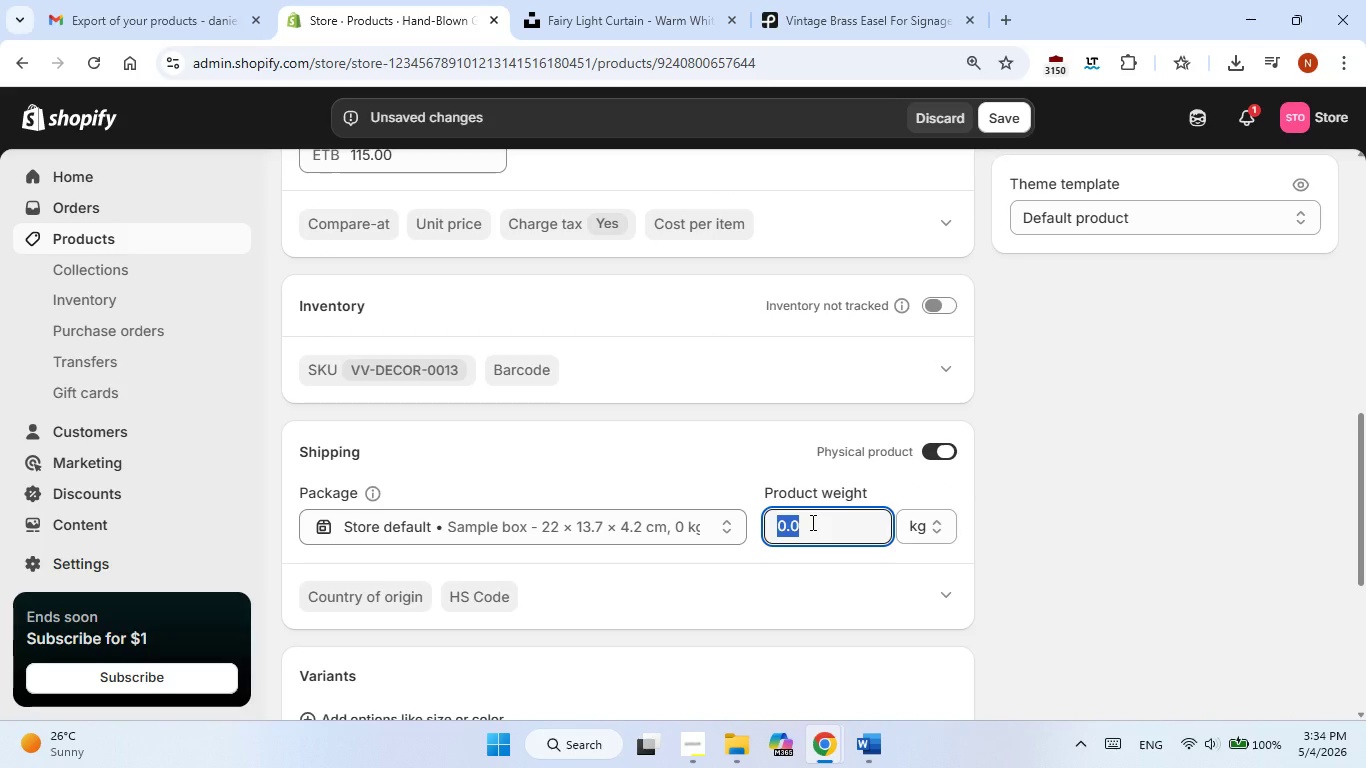 
key(Numpad1)
 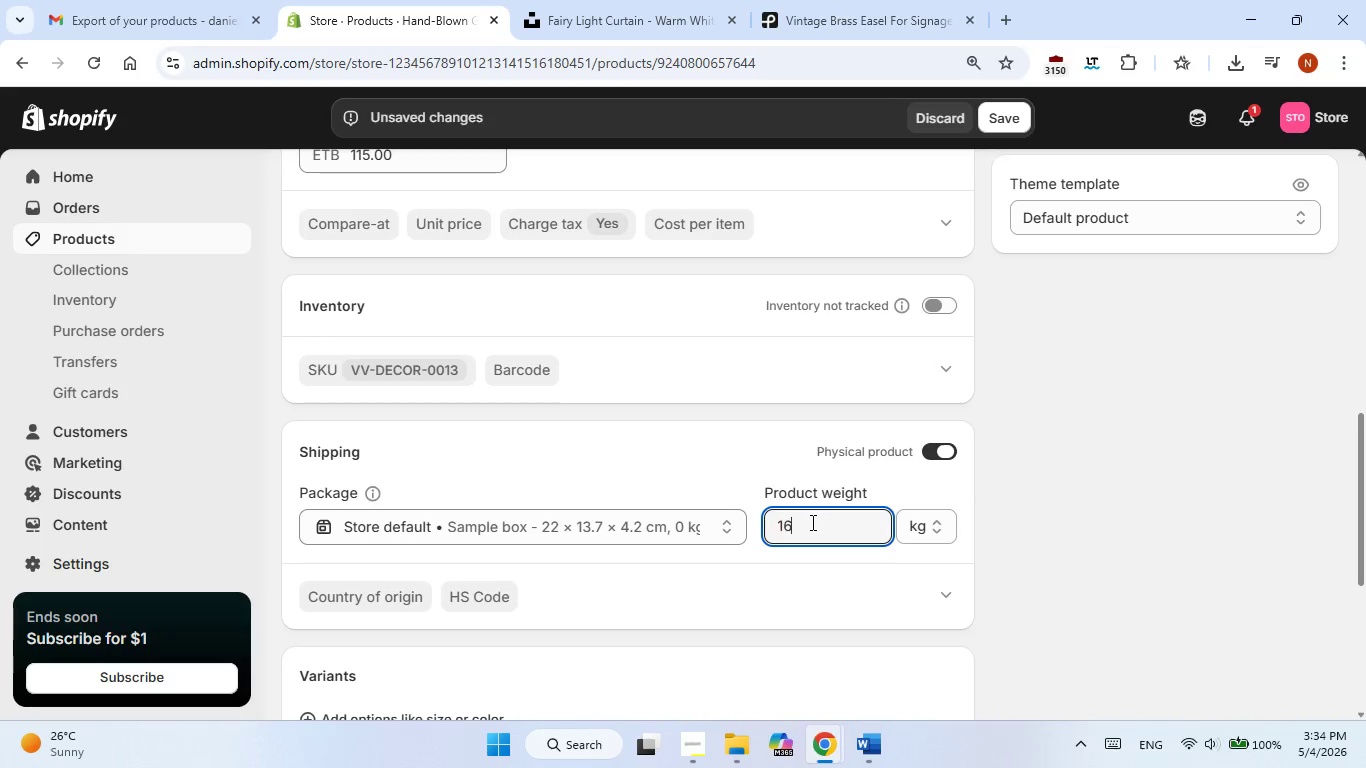 
key(Numpad6)
 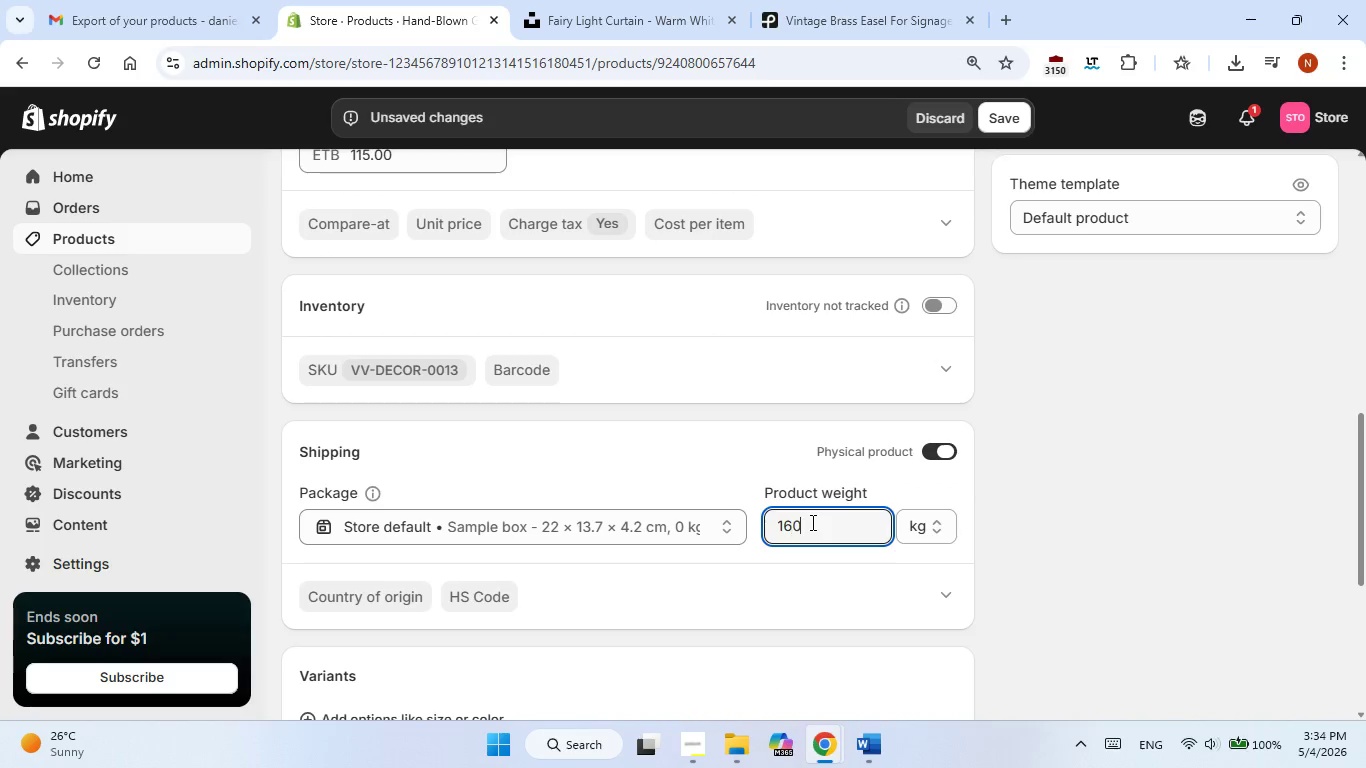 
key(Numpad0)
 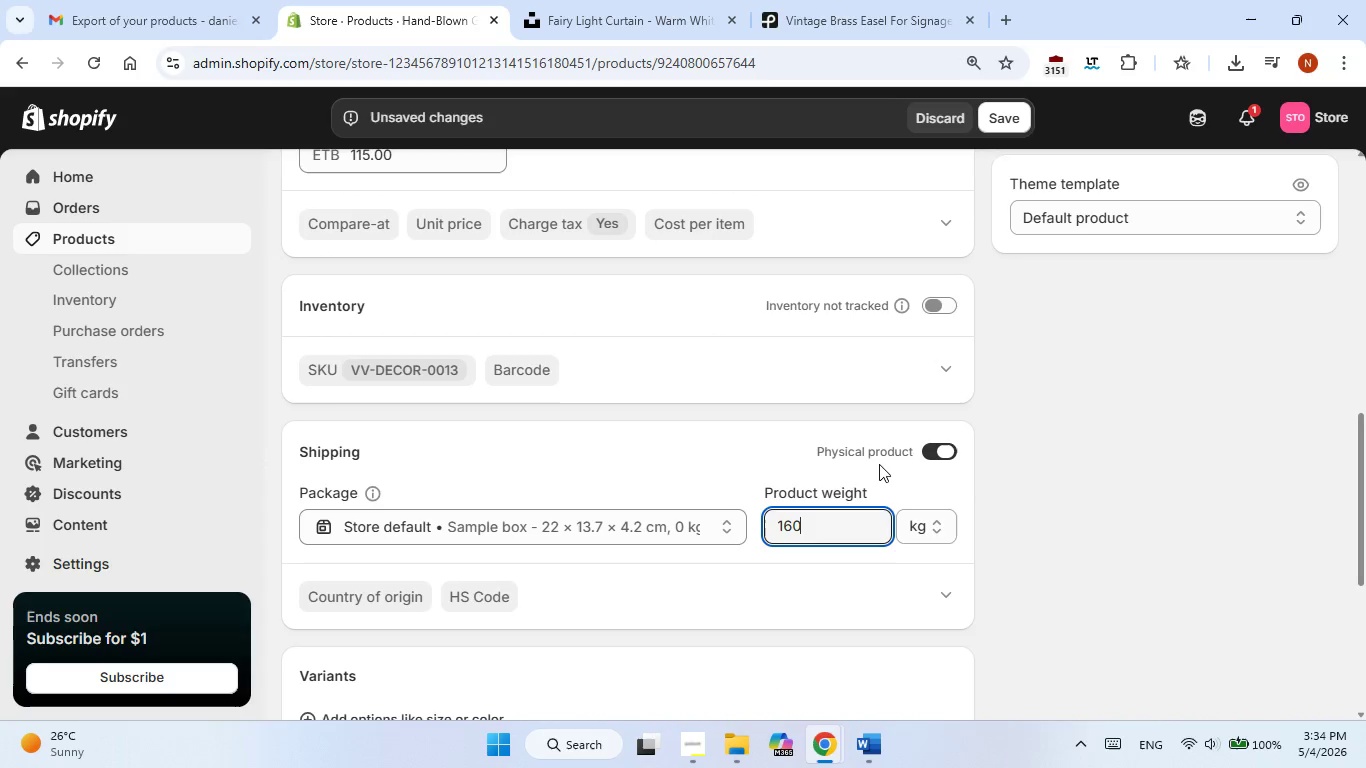 
left_click([933, 535])
 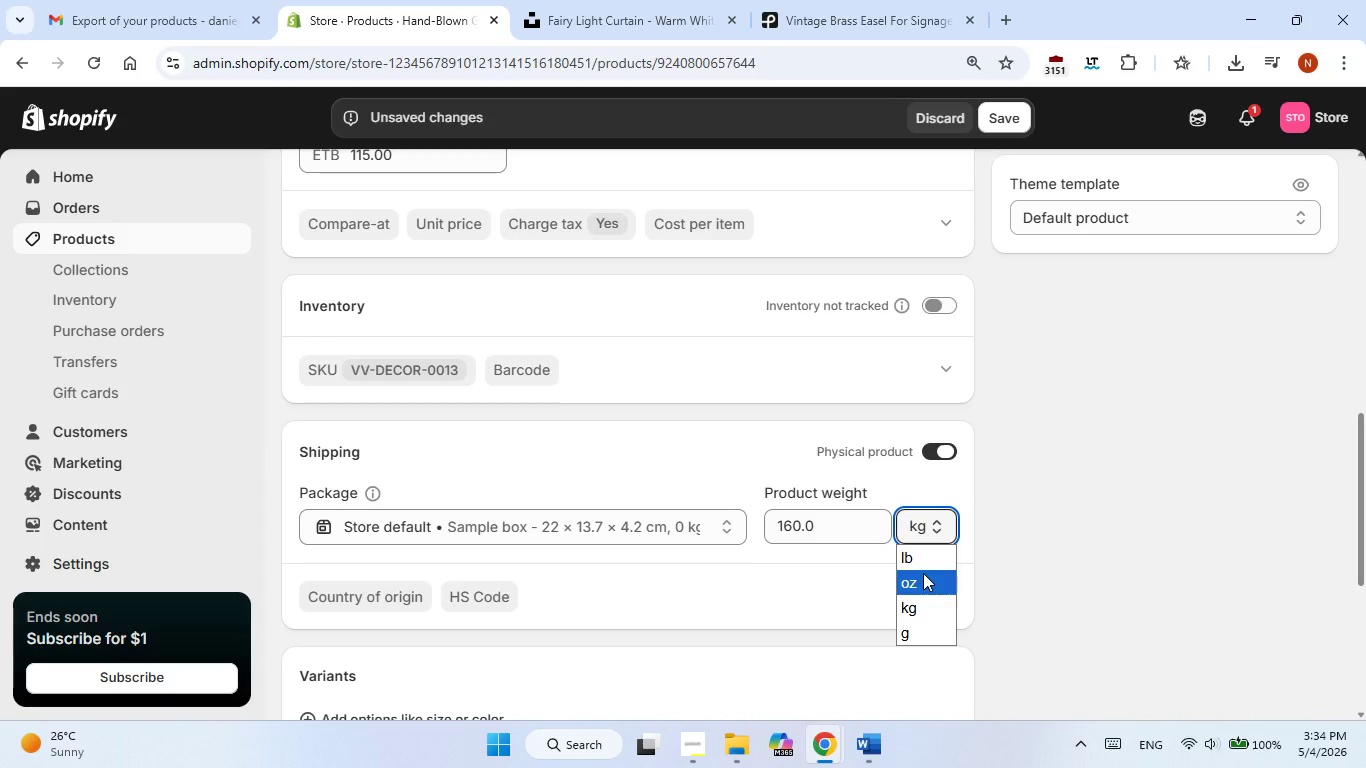 
left_click([923, 573])
 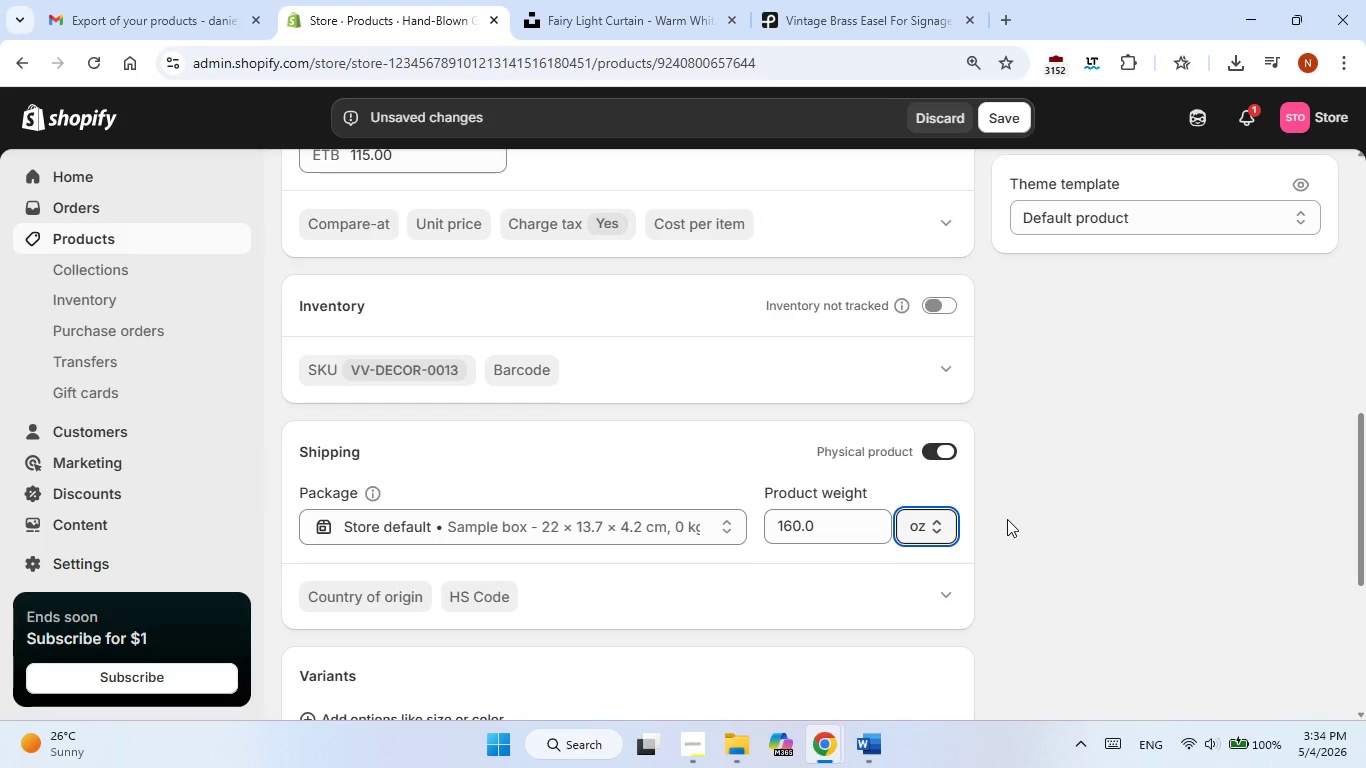 
left_click([1007, 519])
 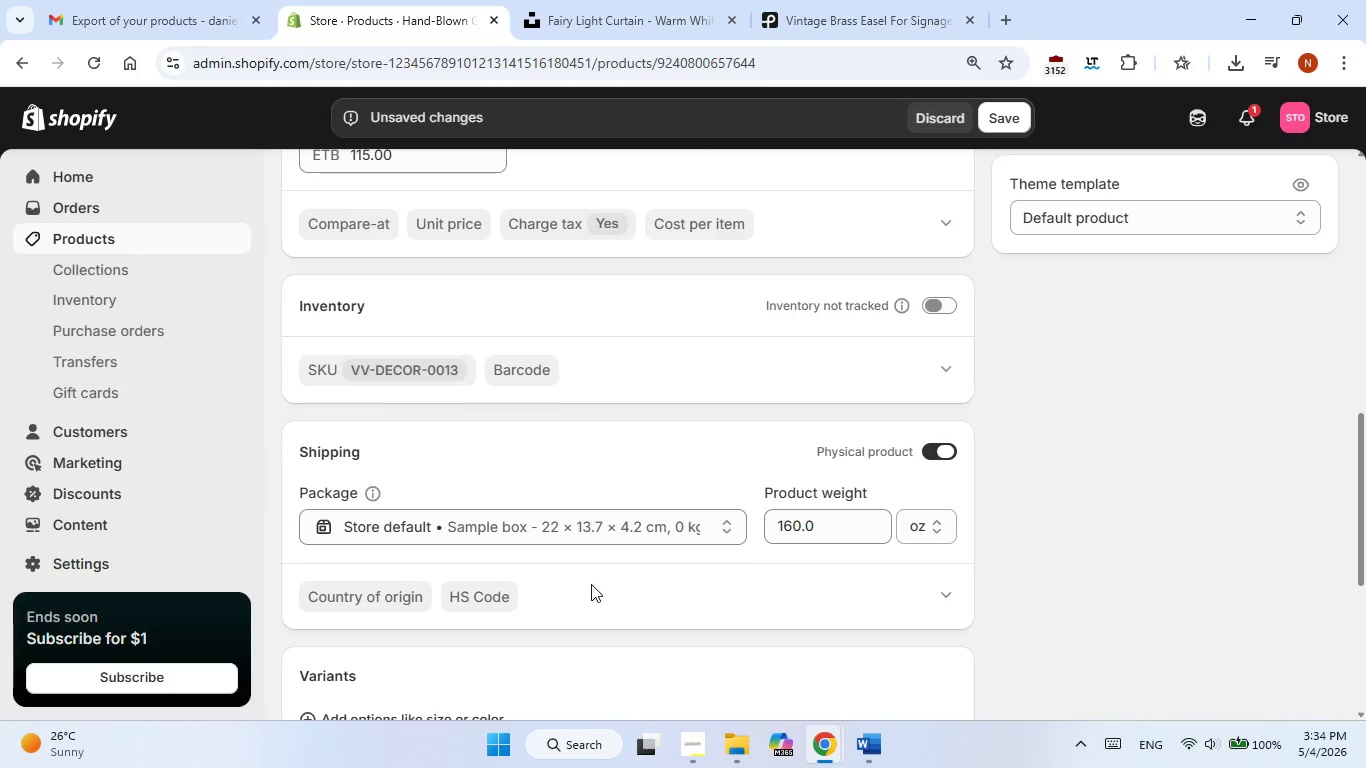 
scroll: coordinate [591, 584], scroll_direction: down, amount: 2.0
 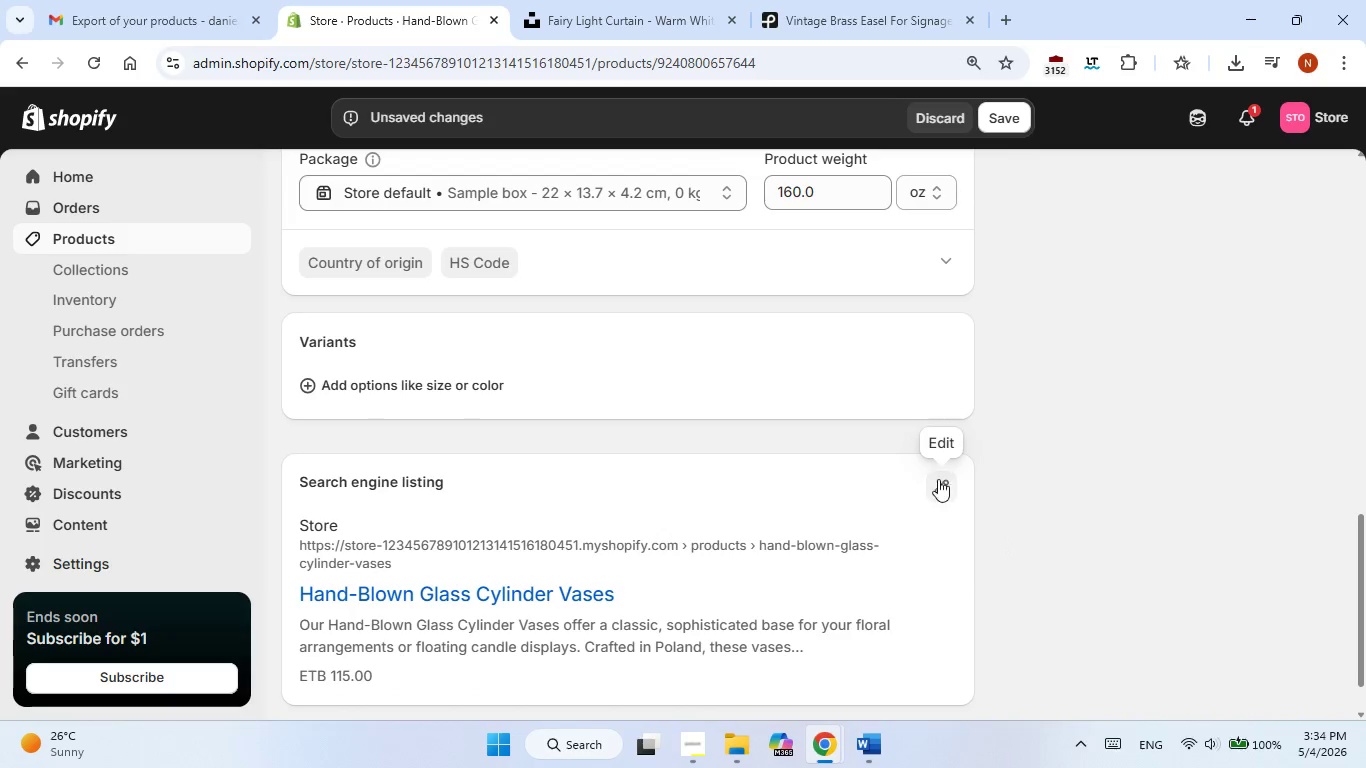 
left_click([945, 497])
 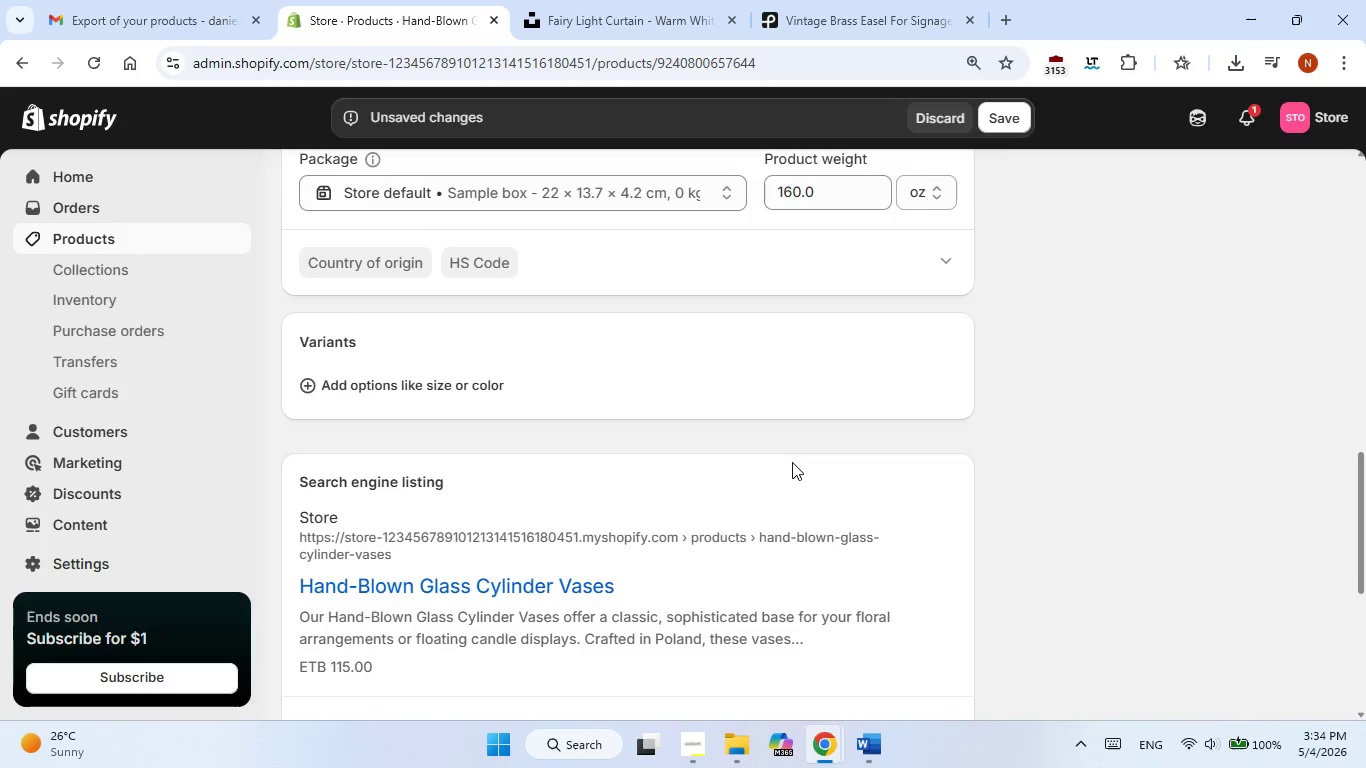 
scroll: coordinate [792, 462], scroll_direction: down, amount: 2.0
 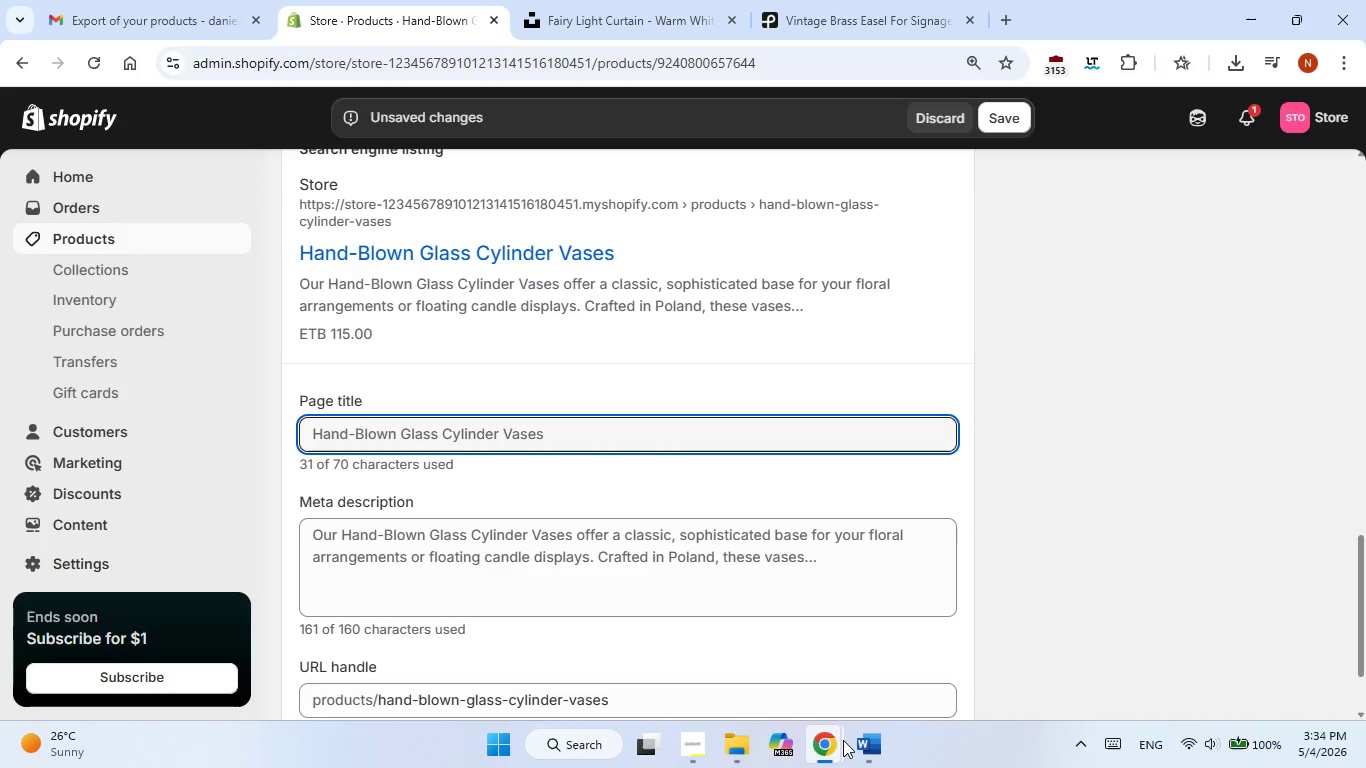 
left_click([867, 753])
 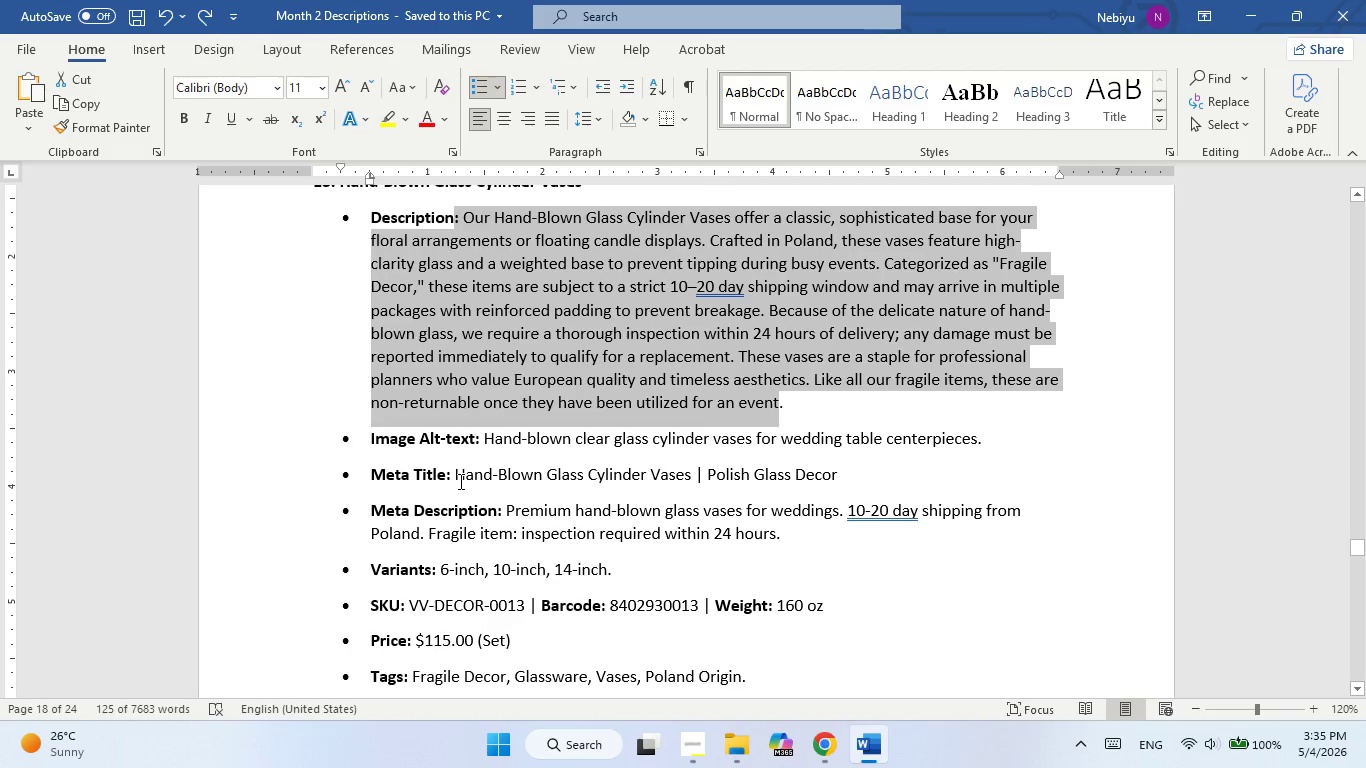 
left_click_drag(start_coordinate=[465, 472], to_coordinate=[820, 486])
 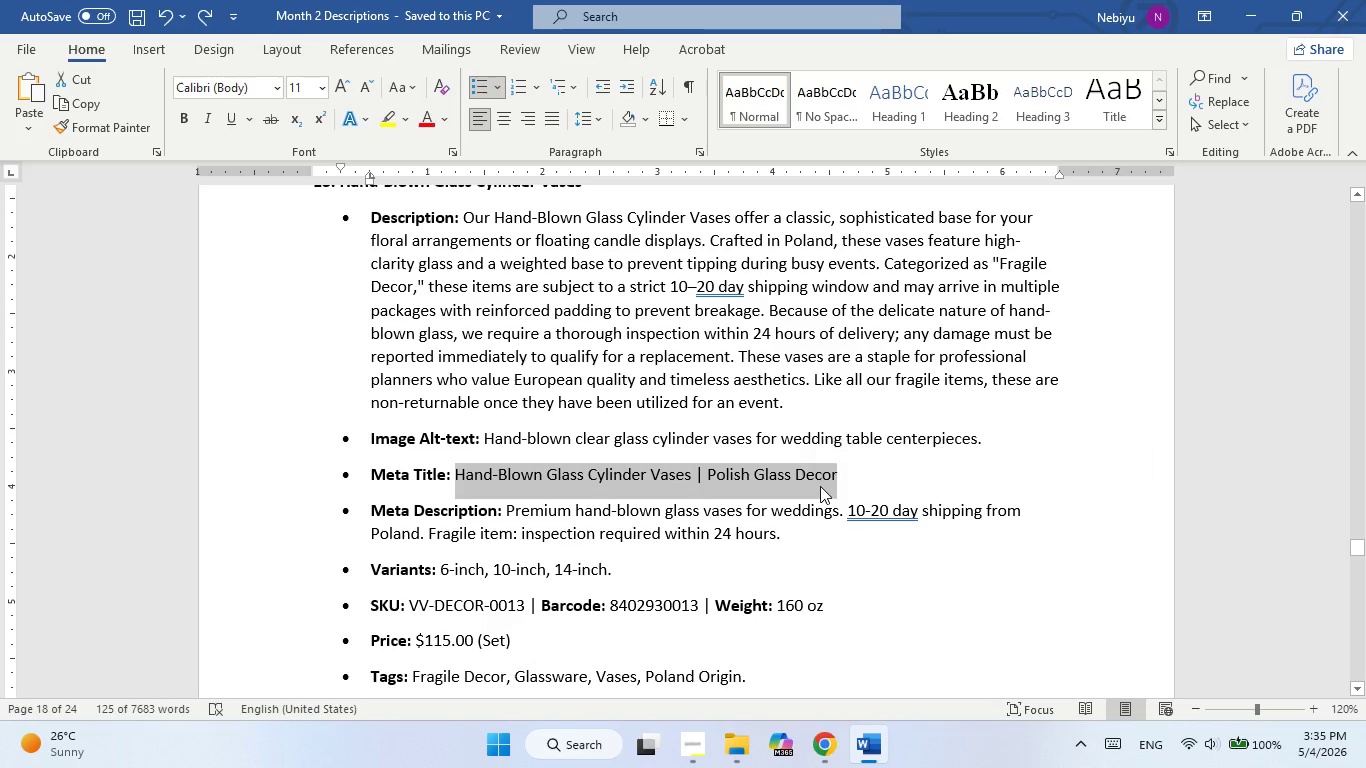 
right_click([820, 486])
 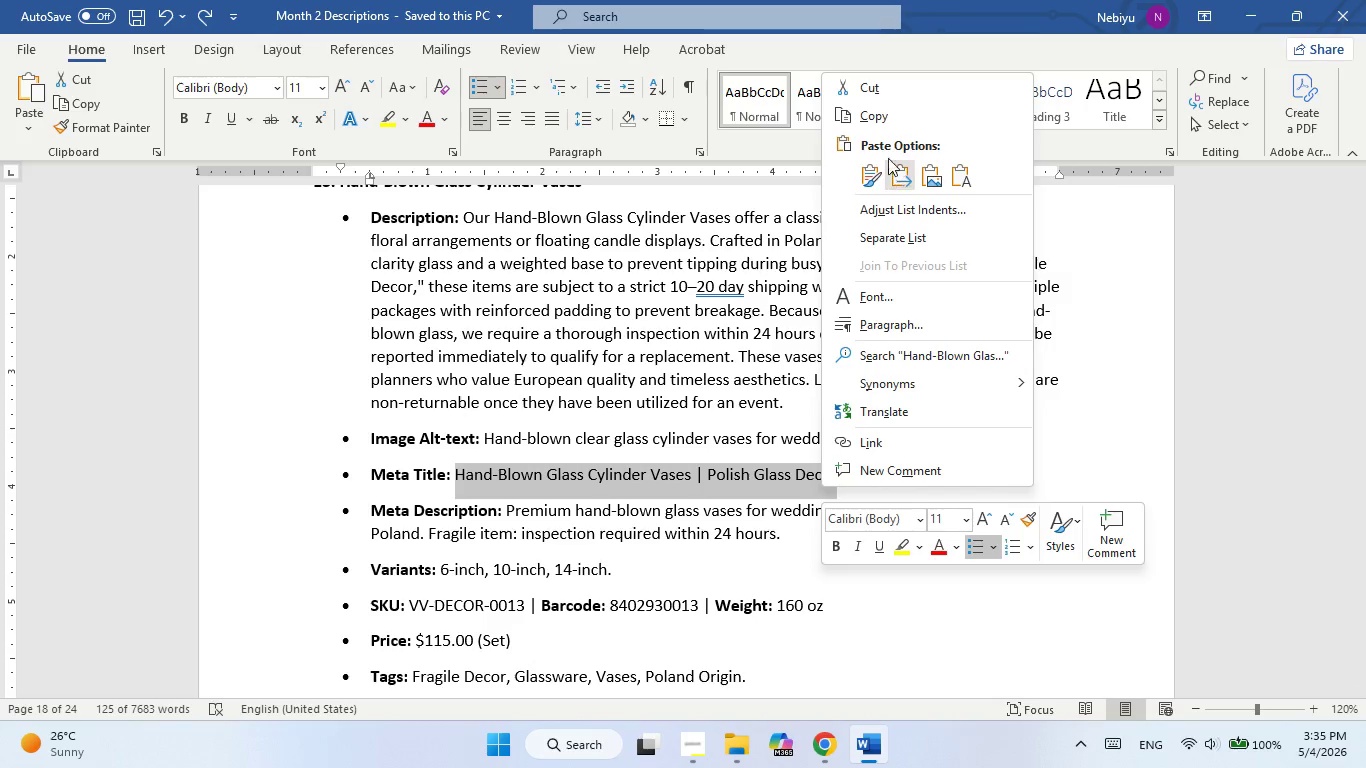 
left_click([885, 125])
 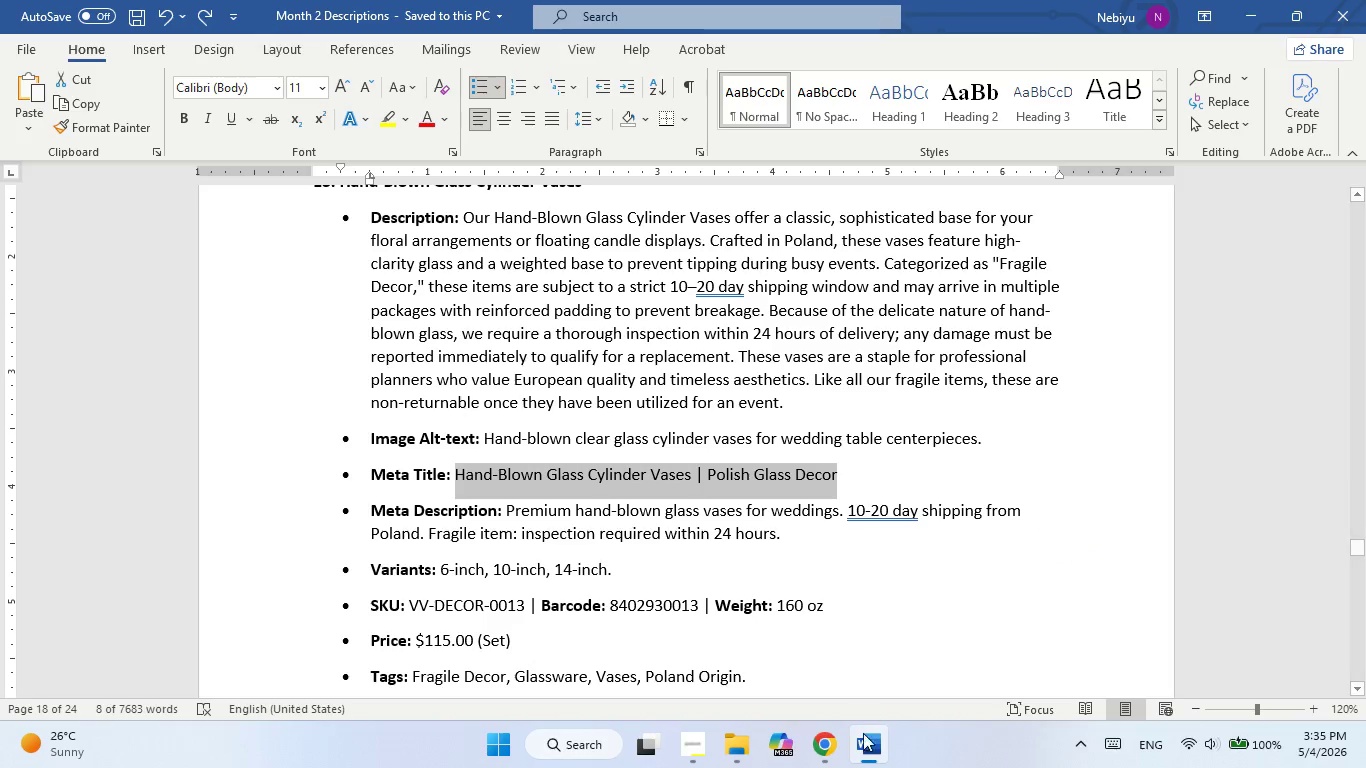 
left_click([863, 755])
 